 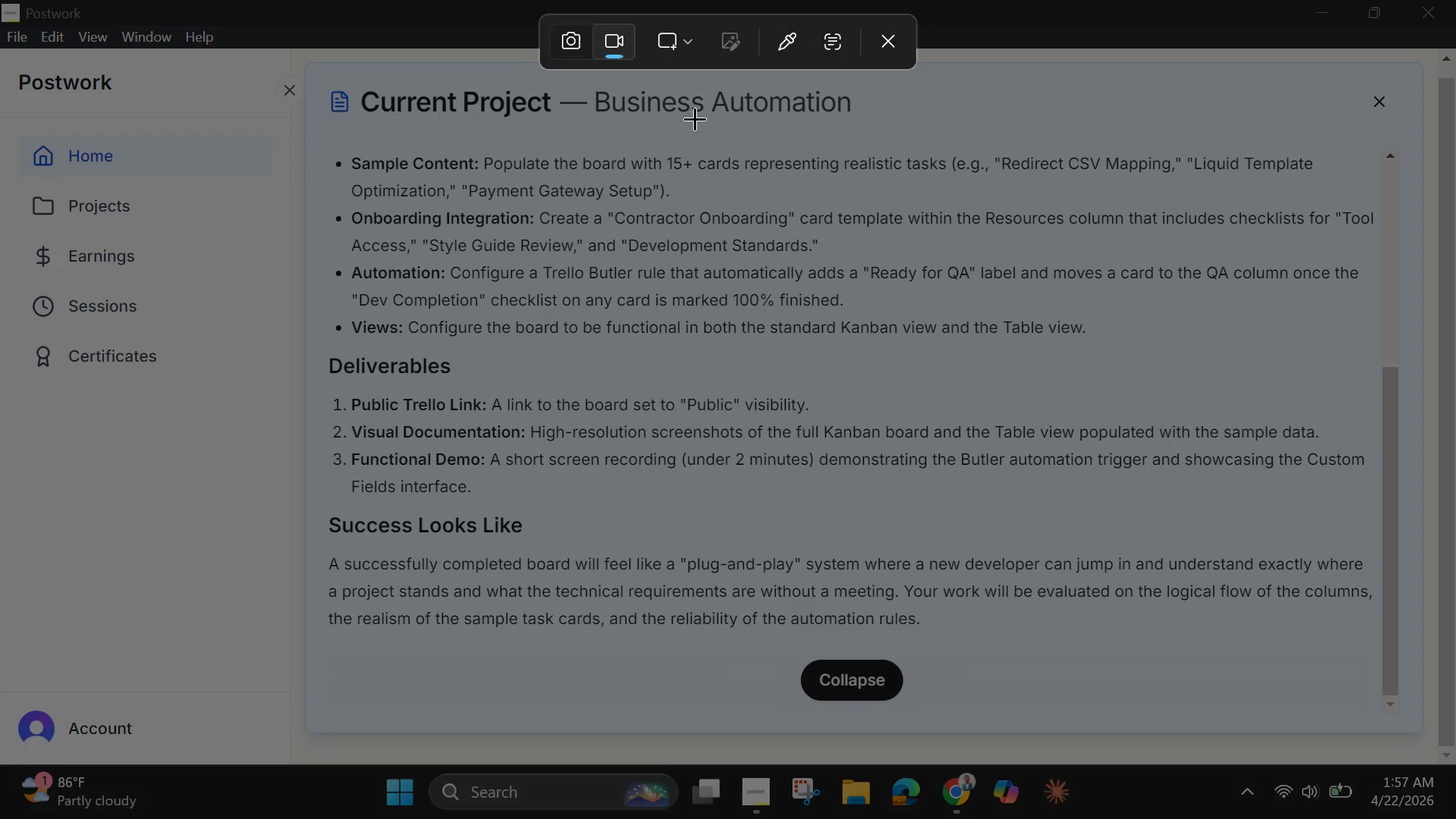 
left_click([898, 40])
 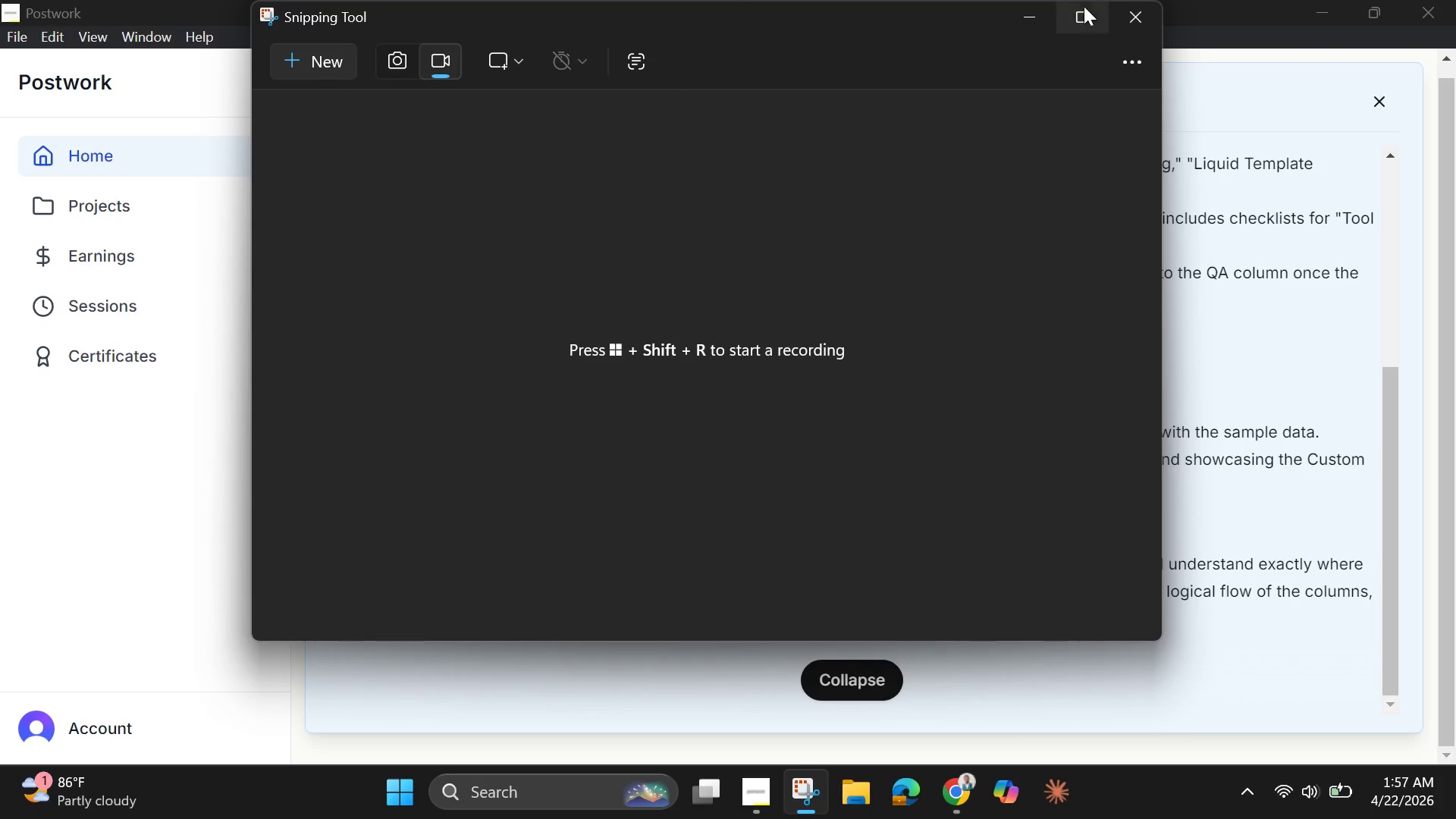 
left_click([1035, 8])
 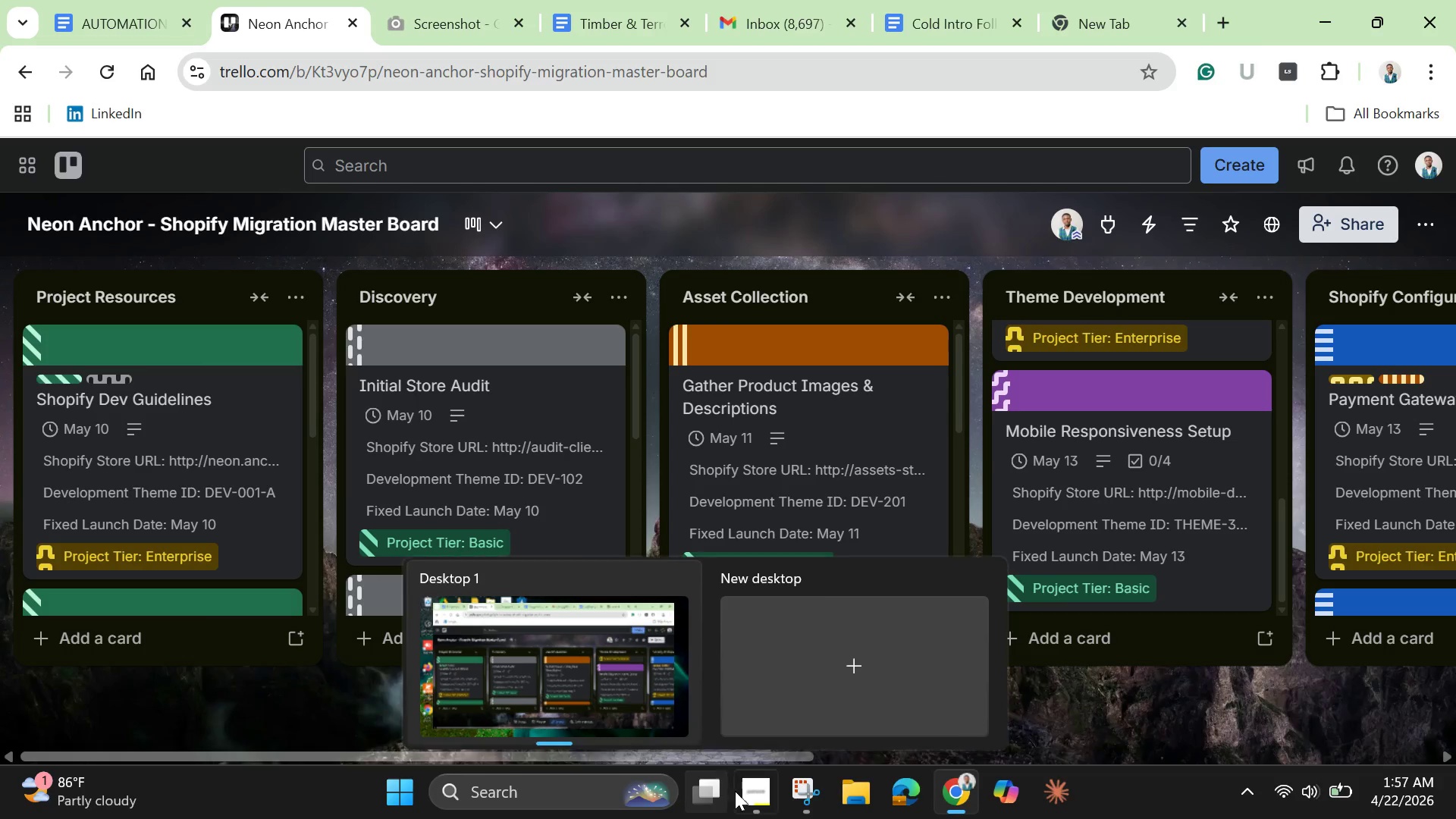 
left_click([800, 786])
 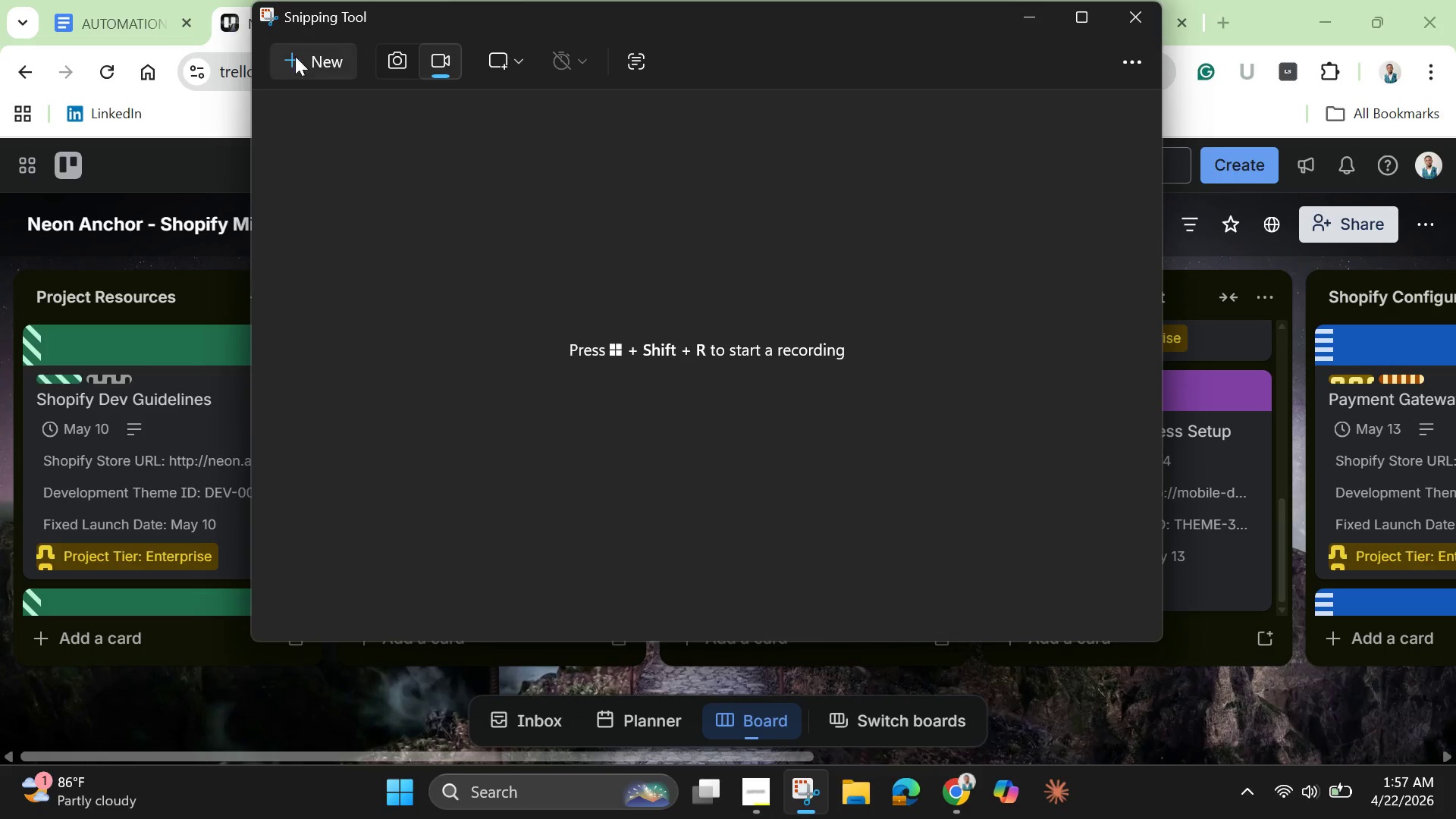 
left_click([322, 55])
 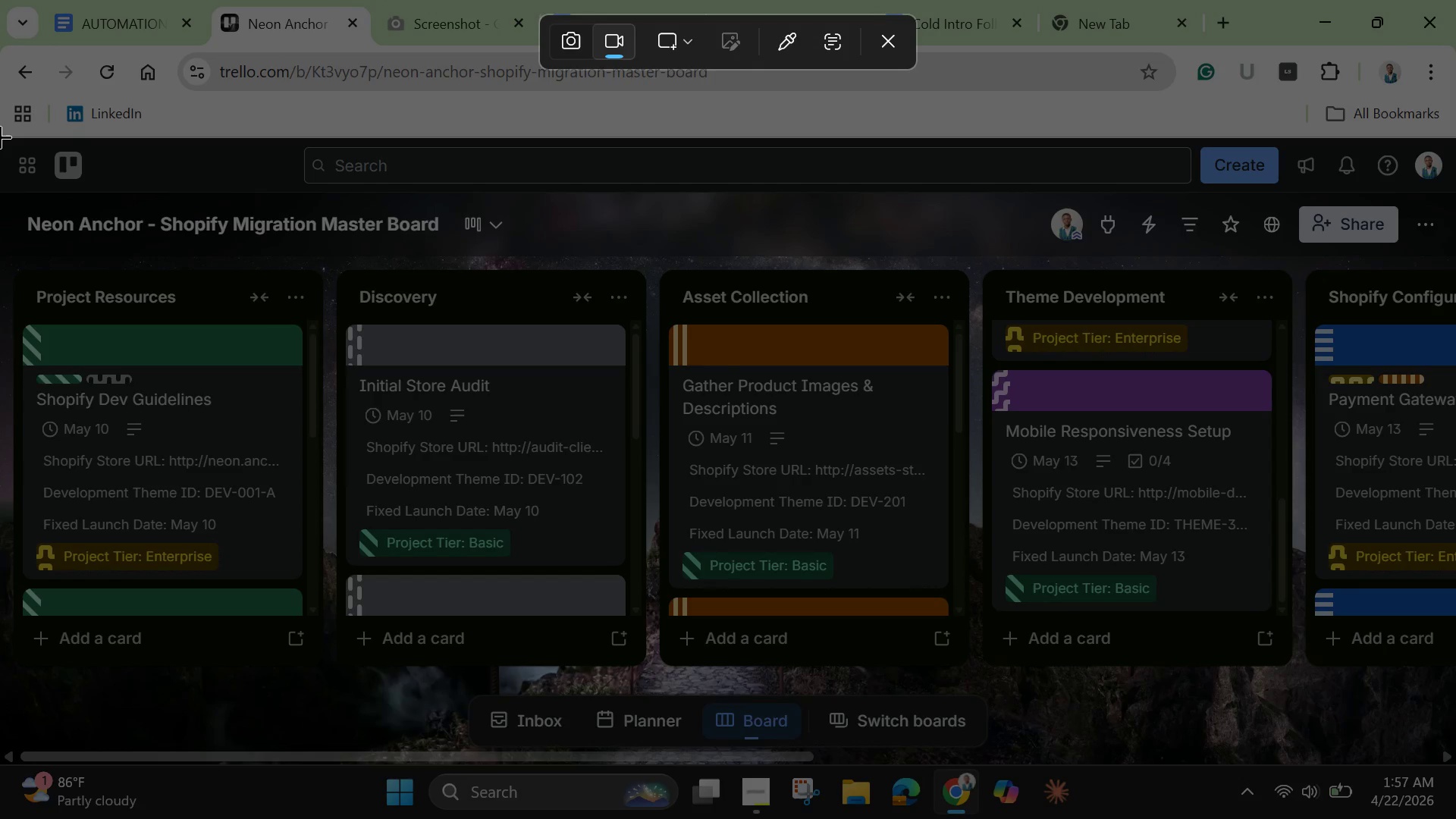 
left_click_drag(start_coordinate=[0, 136], to_coordinate=[1455, 769])
 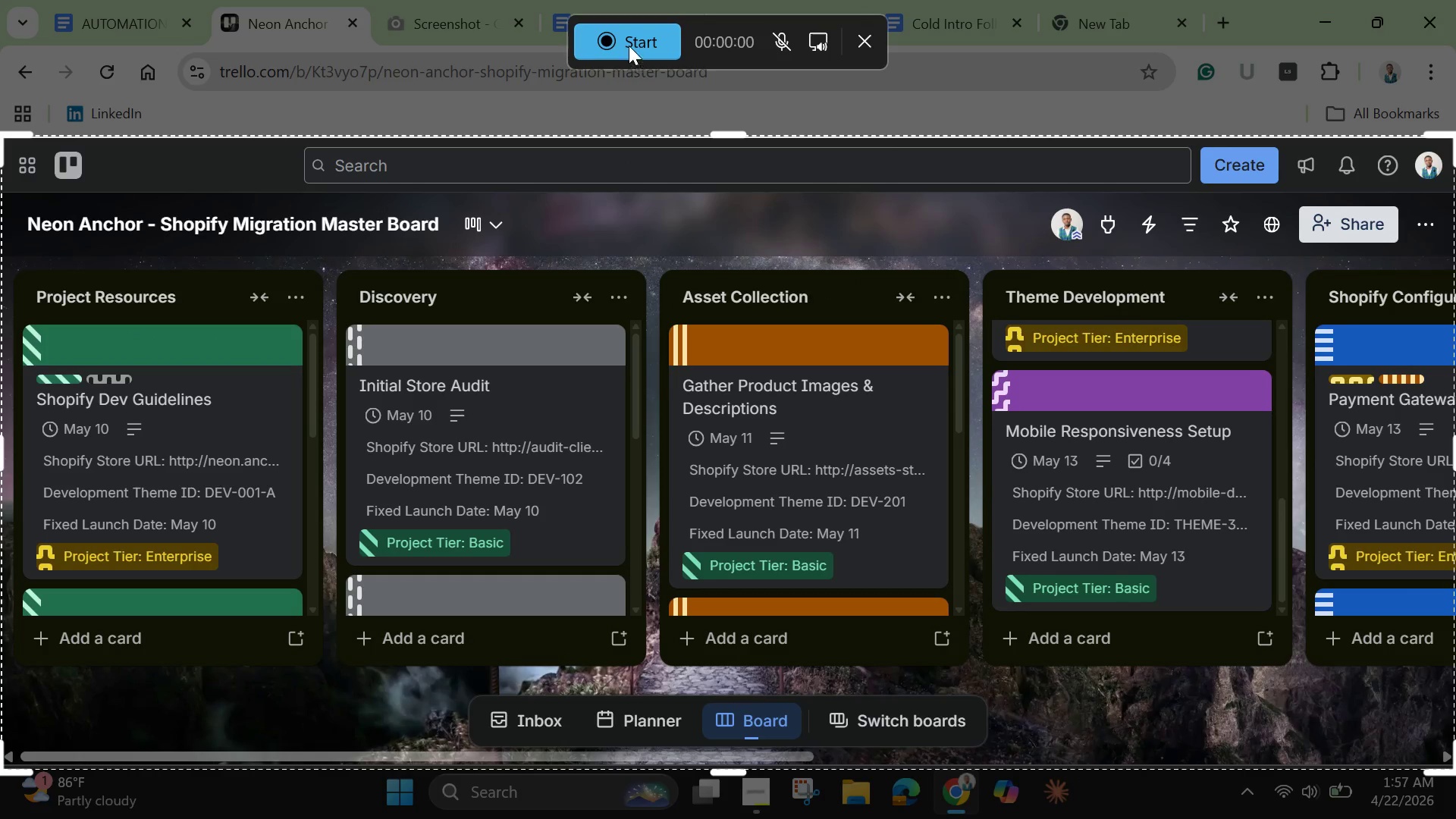 
left_click([626, 30])
 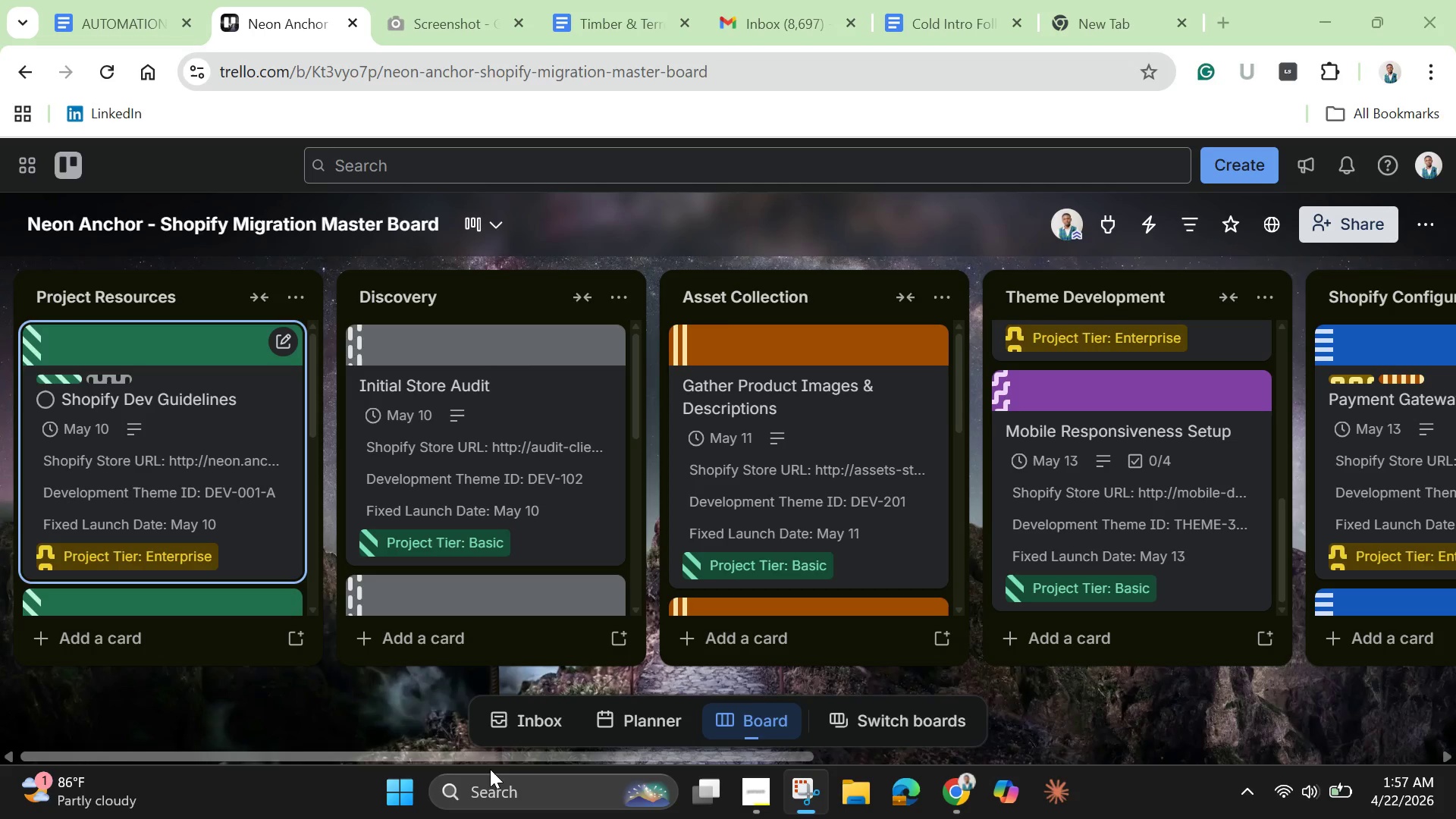 
wait(5.16)
 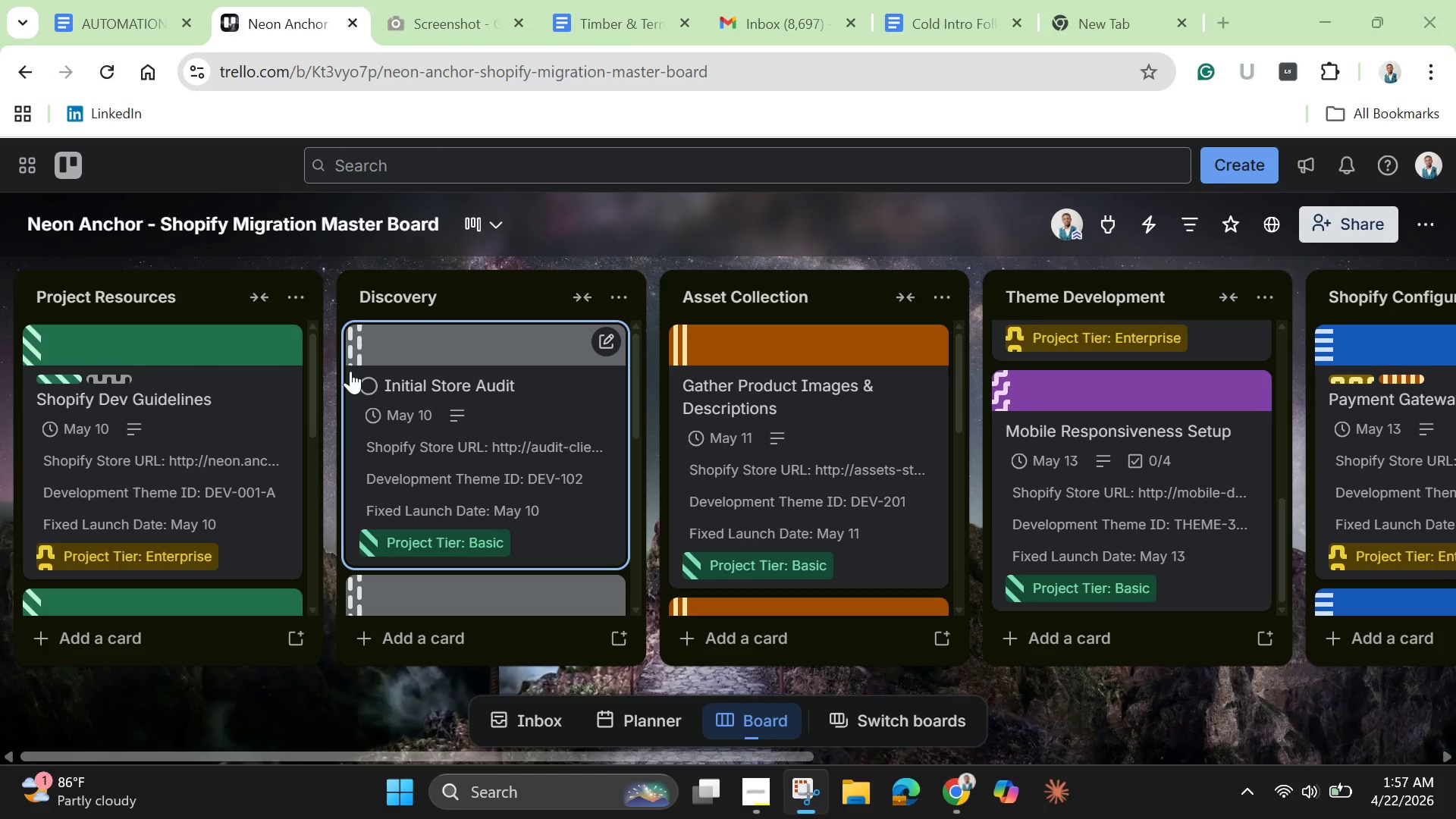 
left_click_drag(start_coordinate=[536, 752], to_coordinate=[385, 741])
 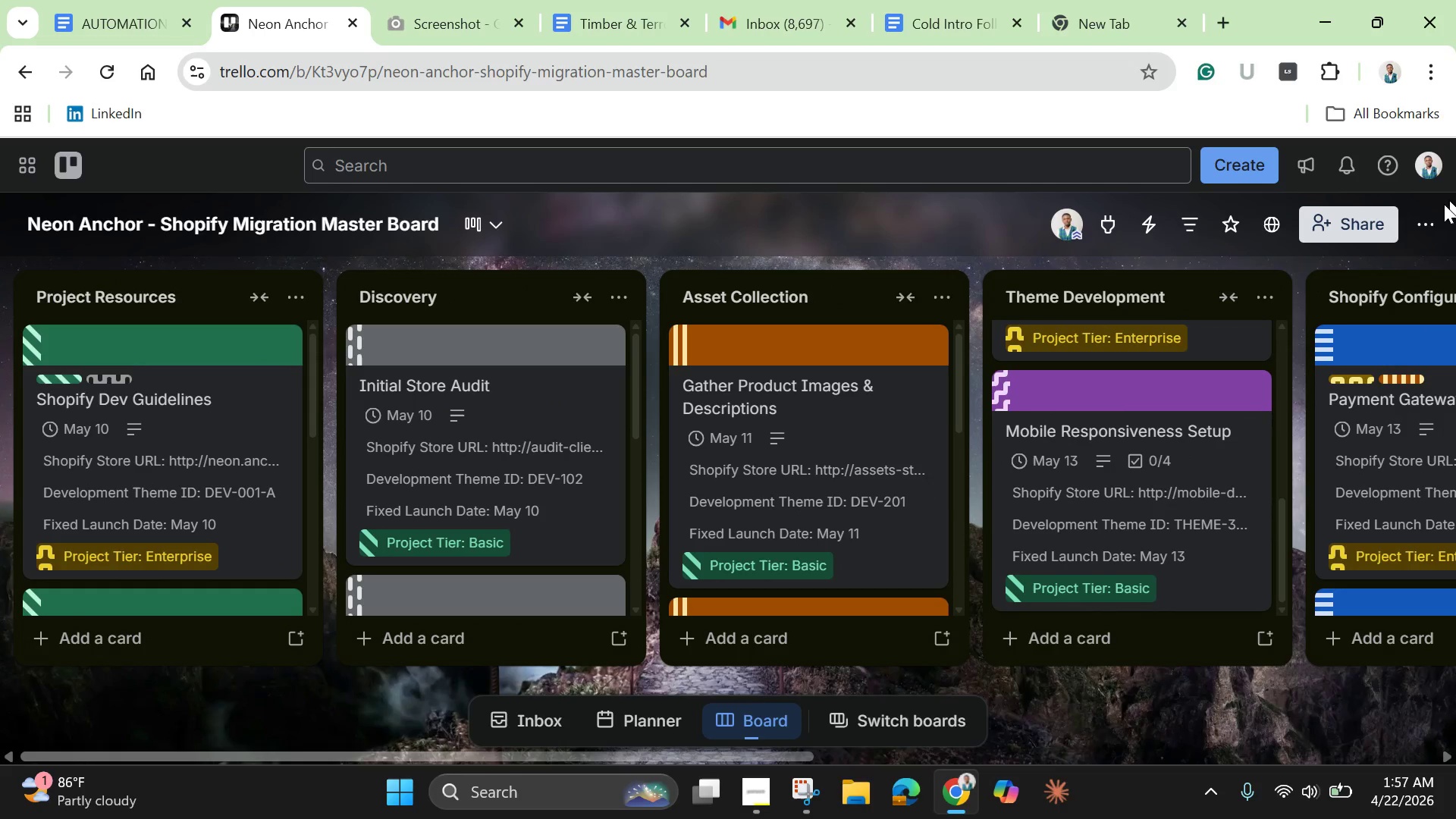 
left_click([1438, 209])
 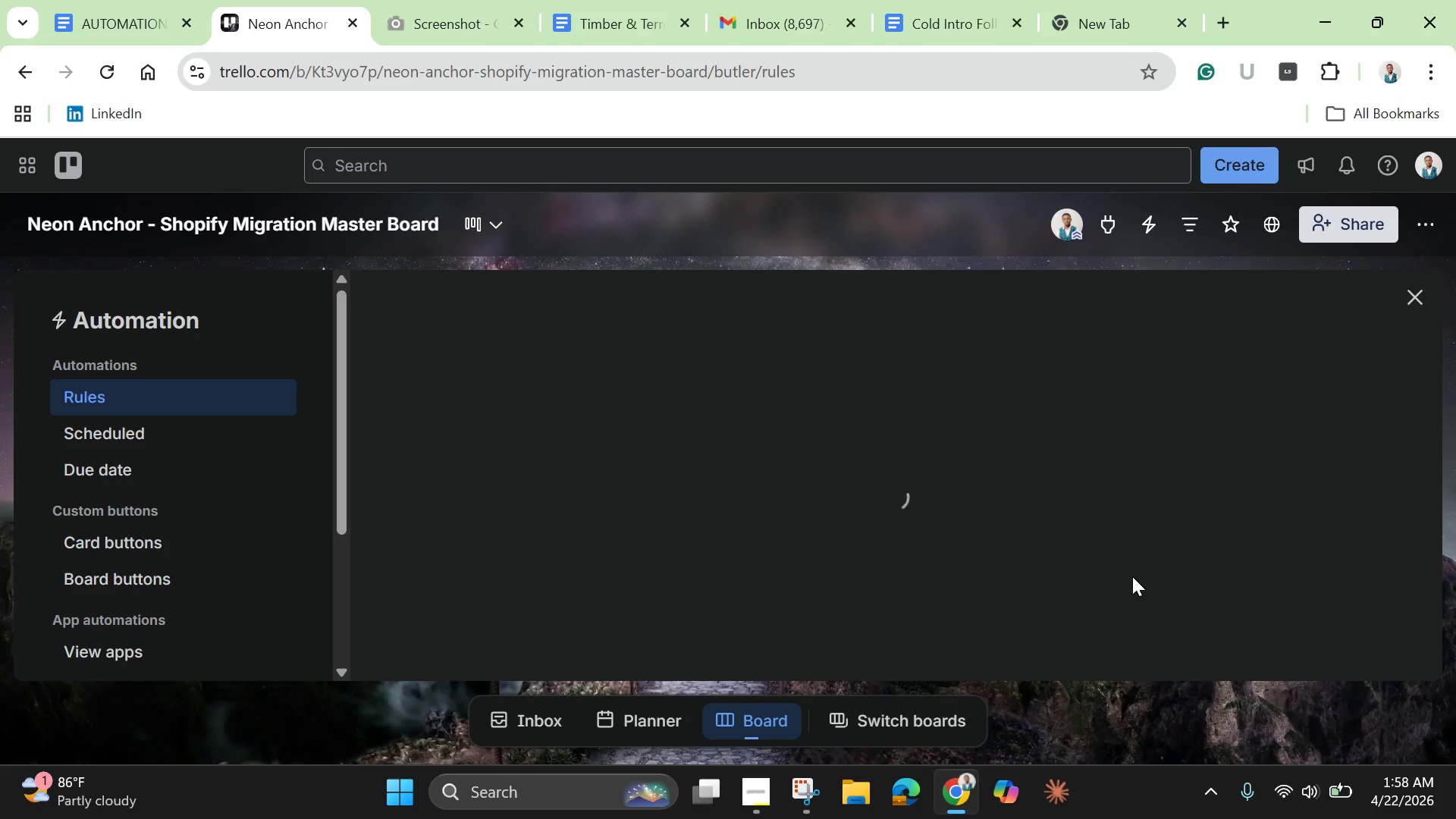 
wait(7.78)
 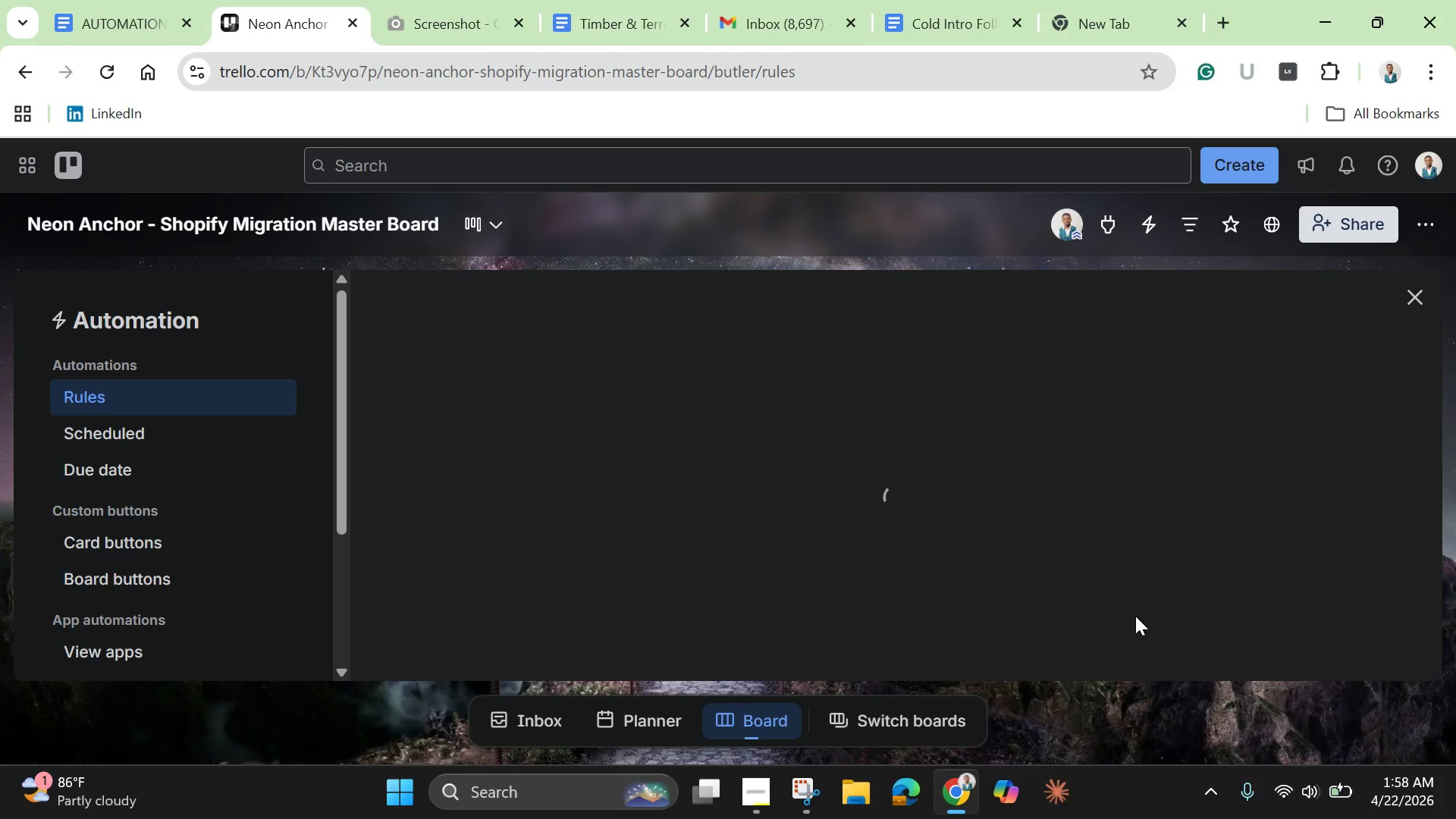 
scroll: coordinate [1109, 548], scroll_direction: down, amount: 2.0
 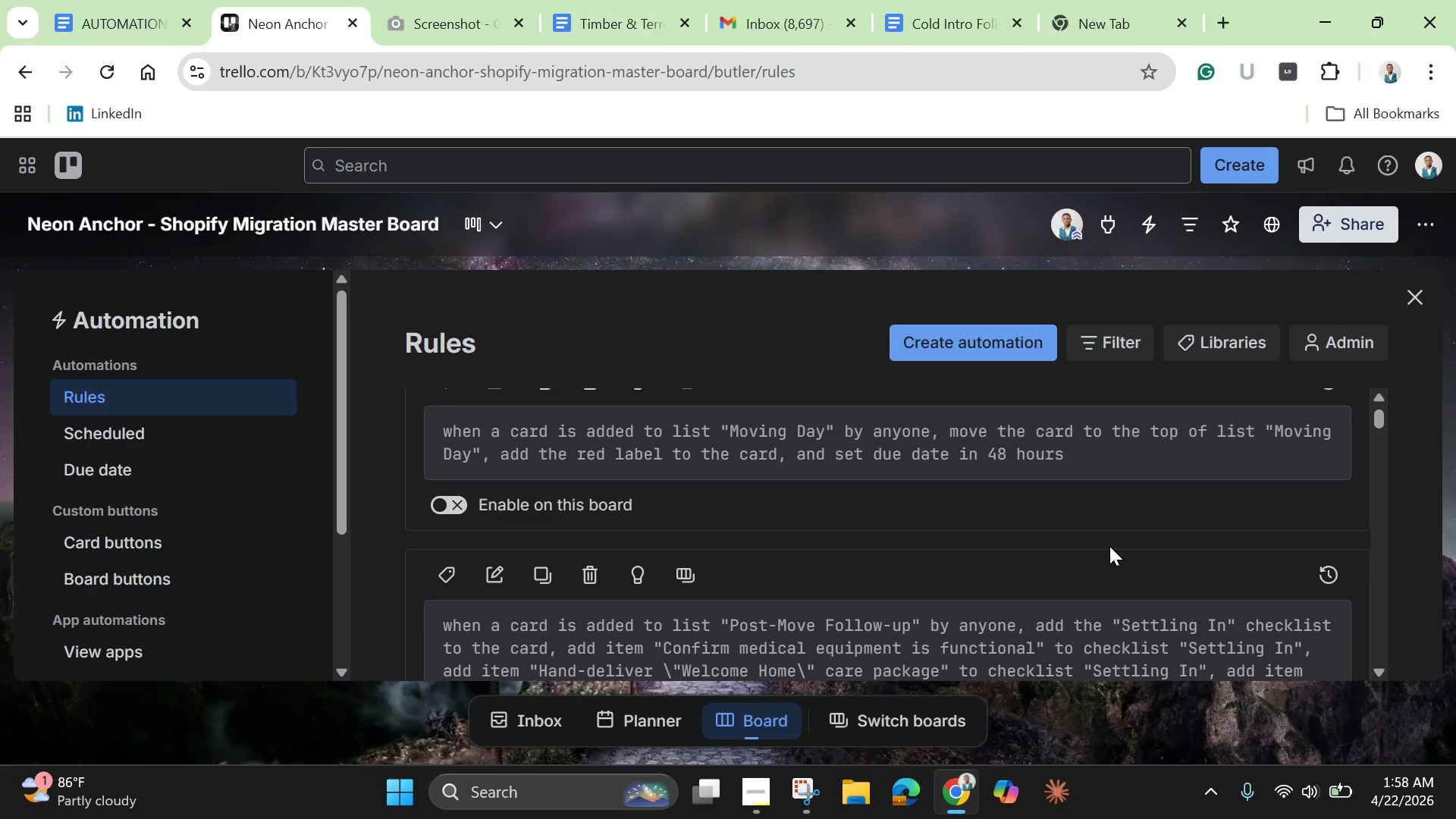 
scroll: coordinate [1109, 546], scroll_direction: up, amount: 2.0
 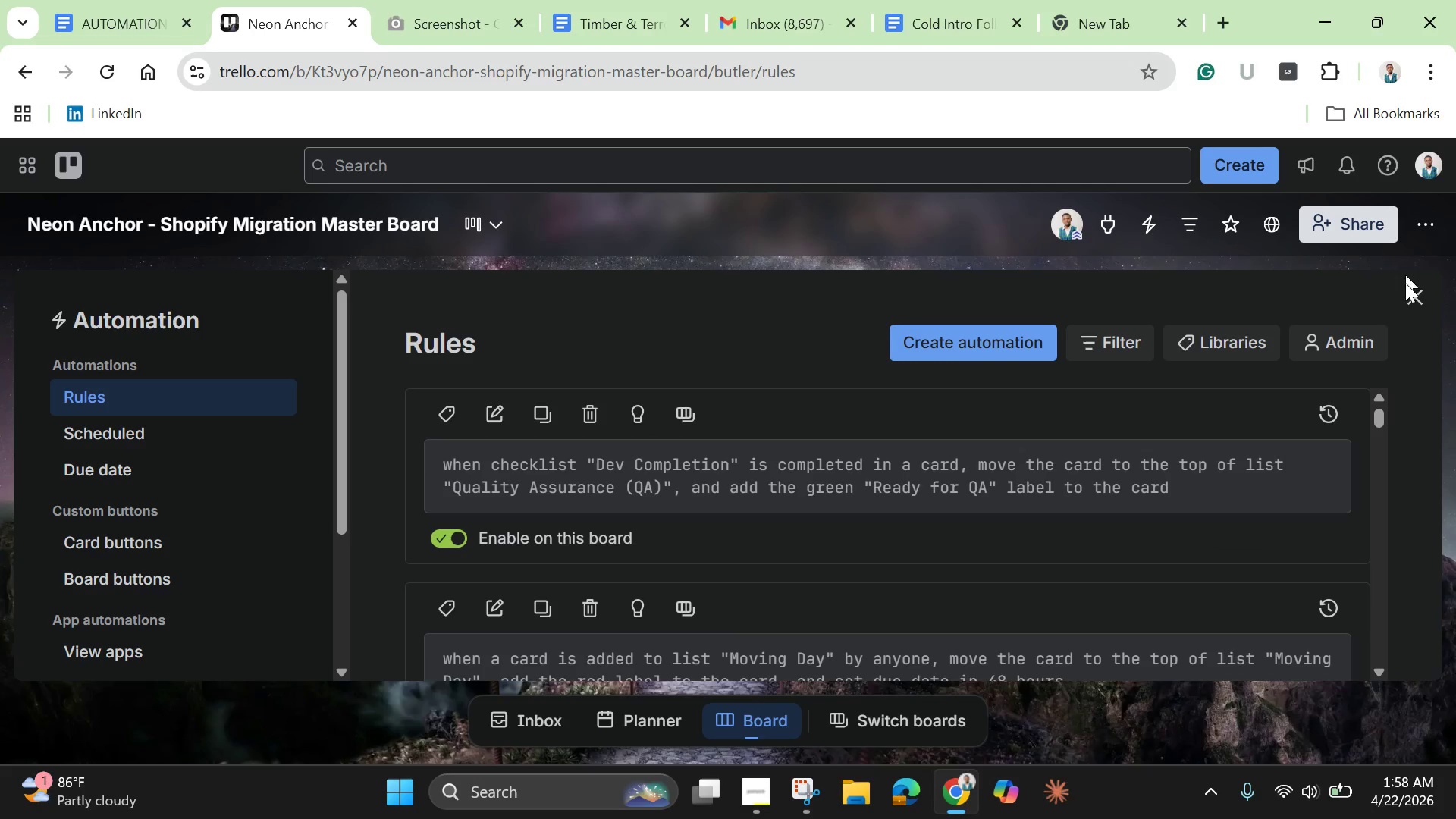 
left_click([1405, 293])
 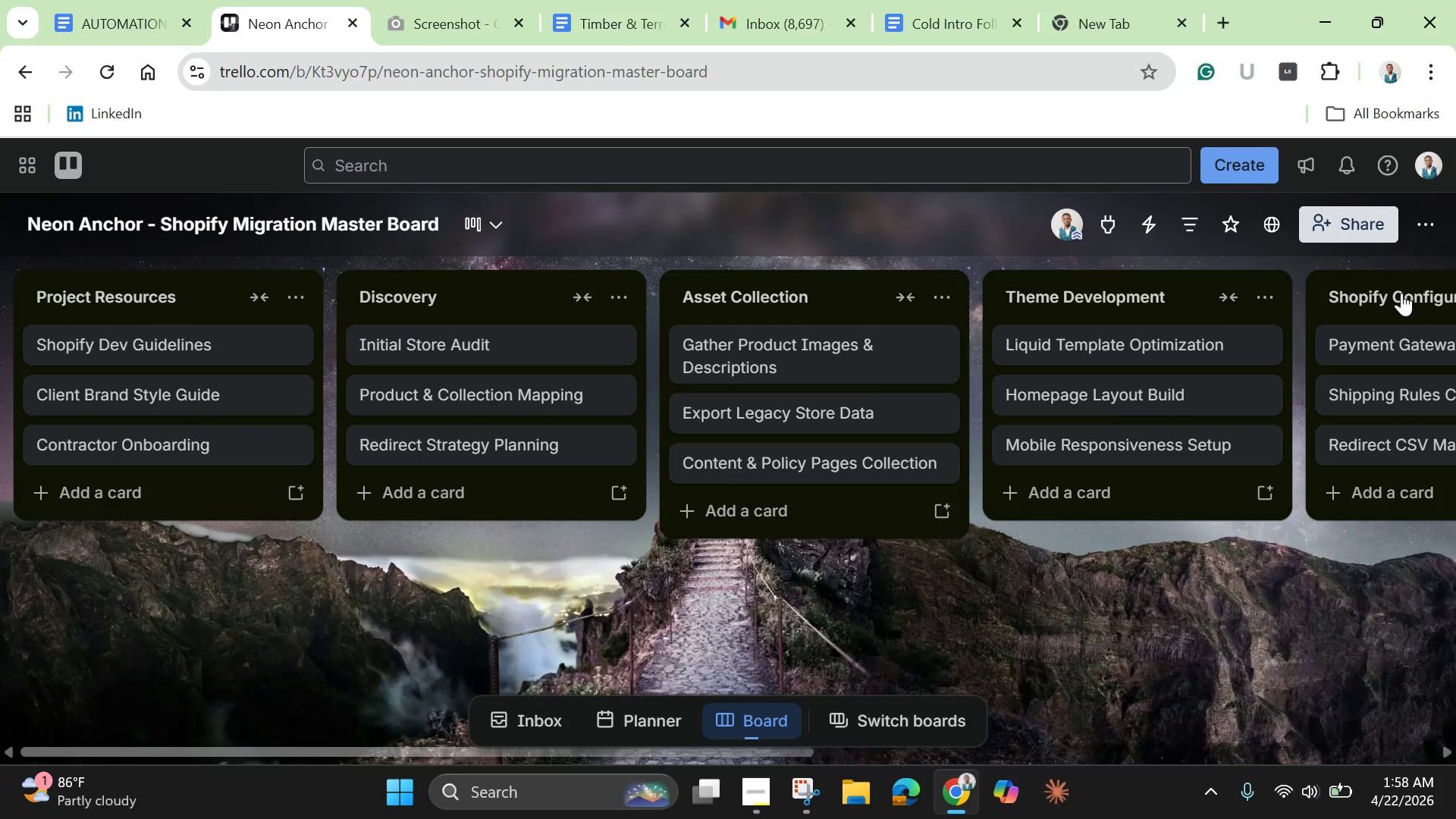 
mouse_move([1134, 333])
 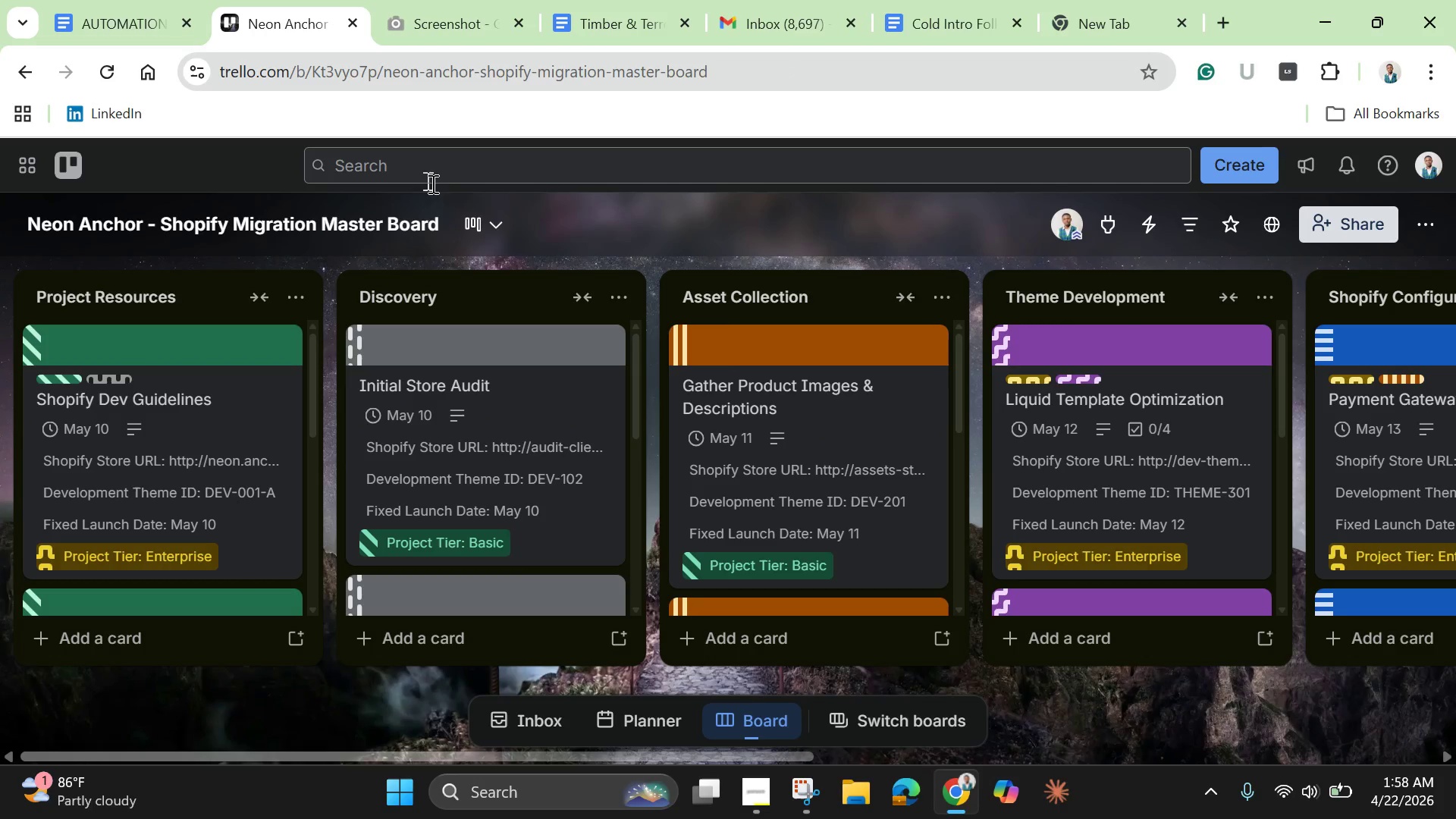 
mouse_move([492, 221])
 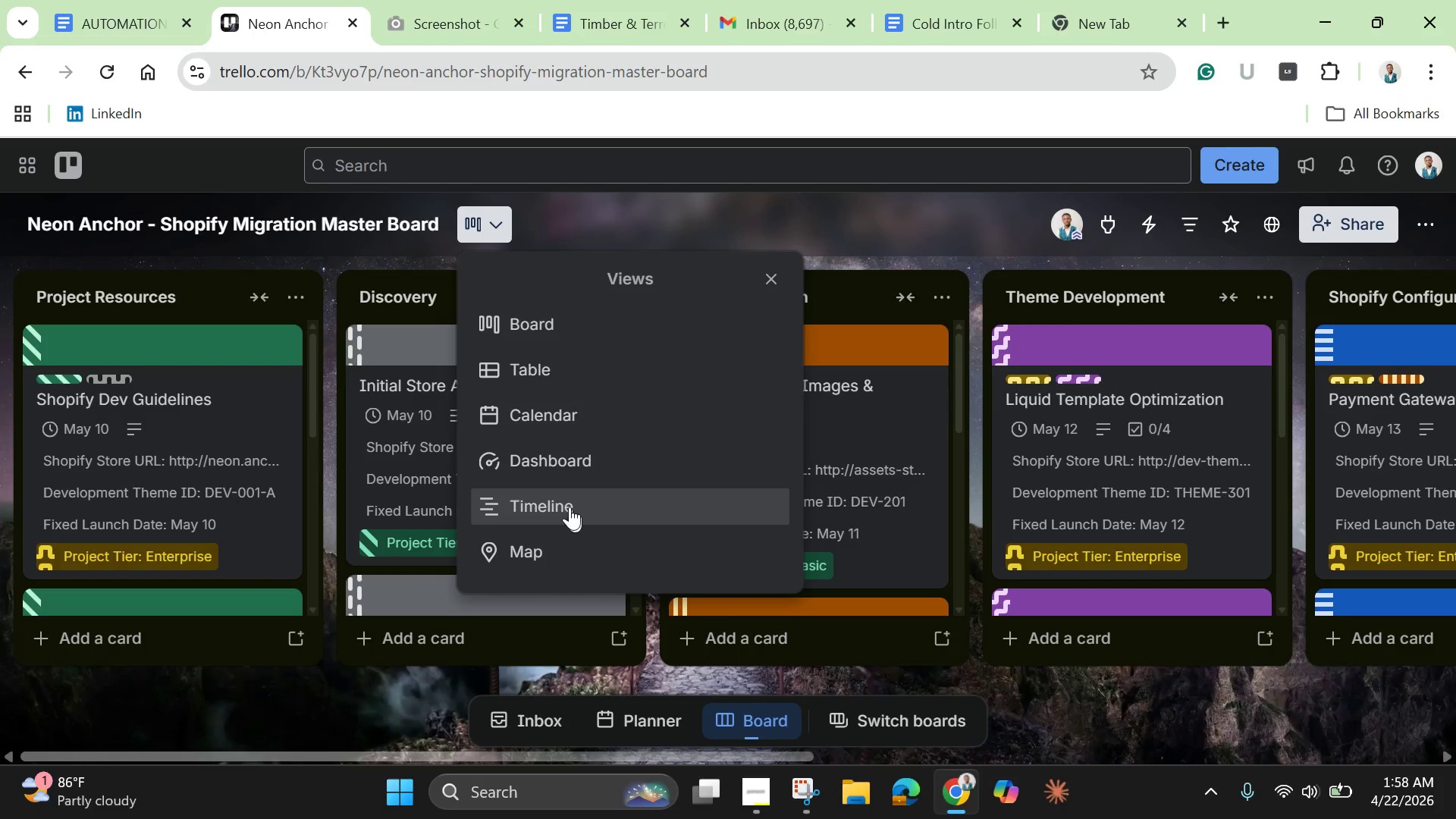 
scroll: coordinate [566, 495], scroll_direction: down, amount: 3.0
 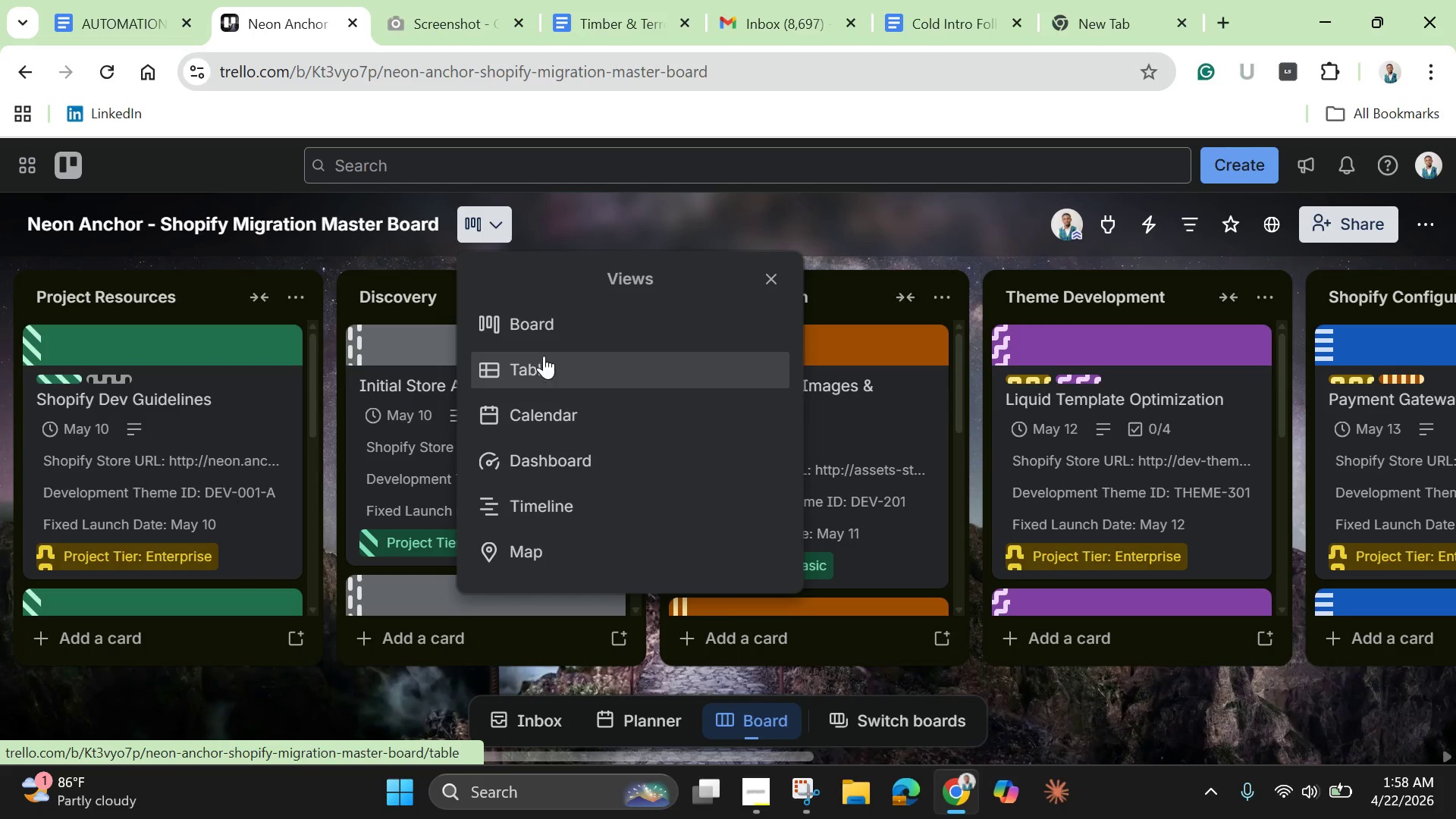 
left_click([544, 355])
 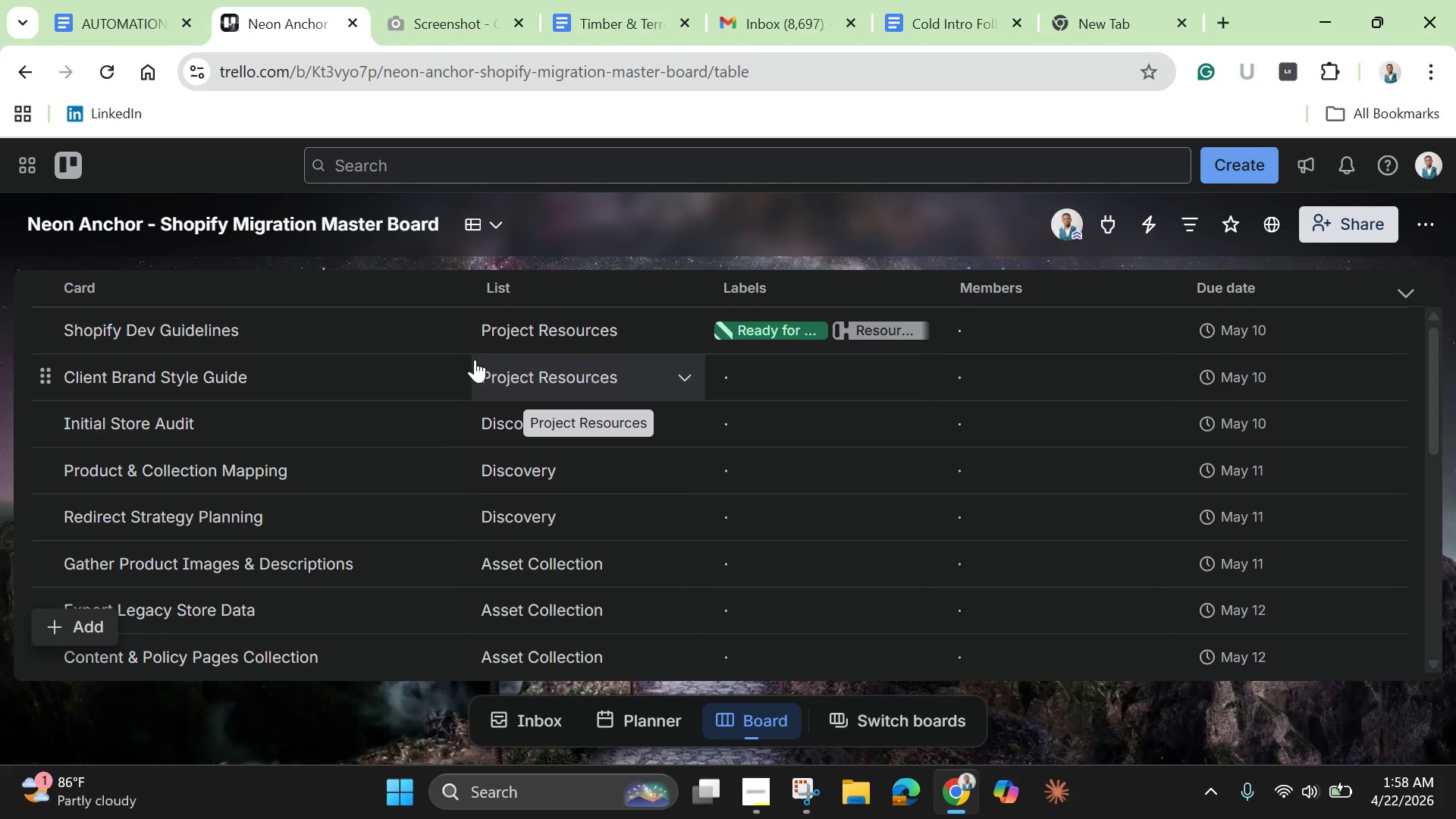 
scroll: coordinate [475, 358], scroll_direction: down, amount: 3.0
 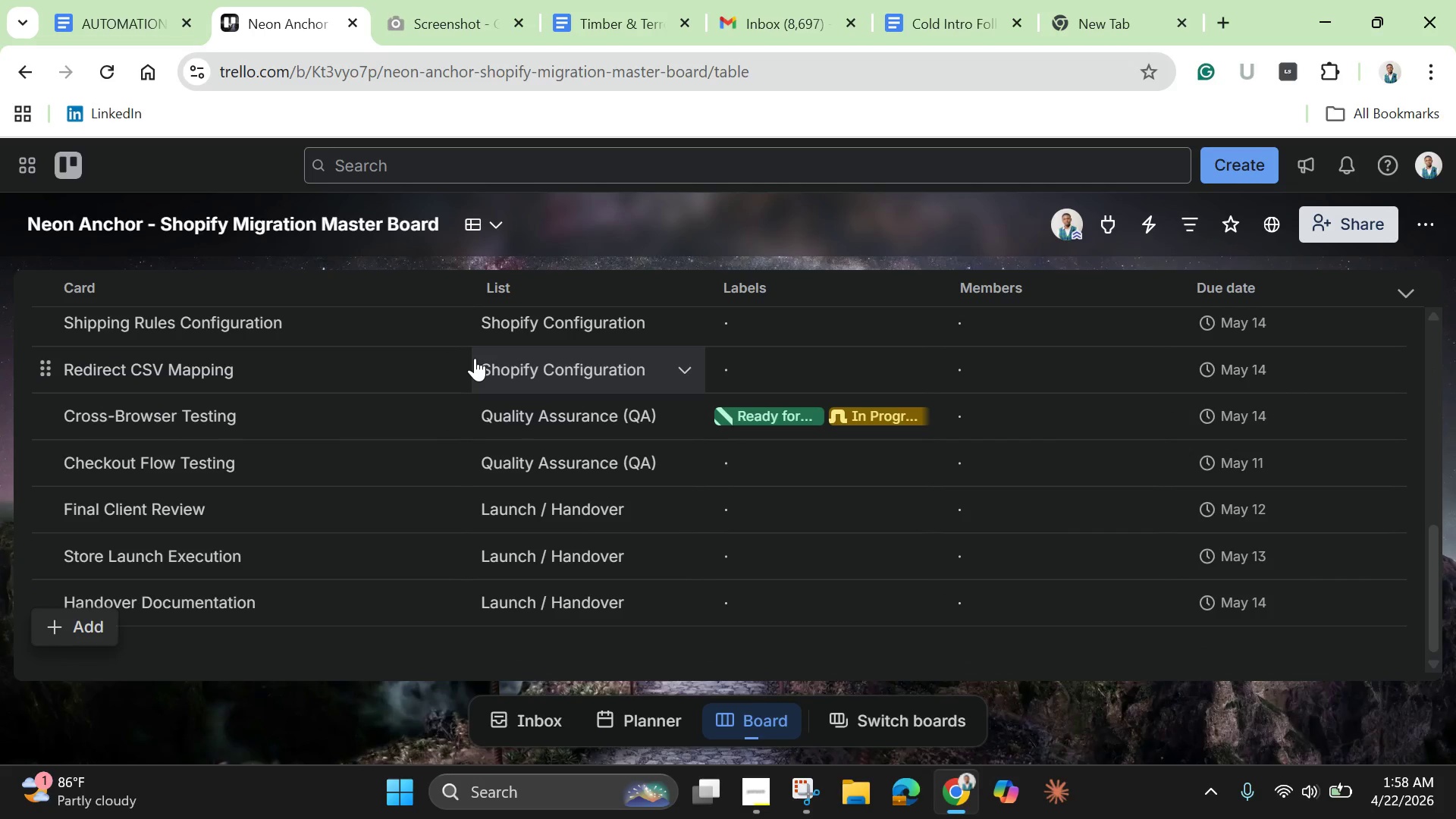 
scroll: coordinate [475, 358], scroll_direction: up, amount: 11.0
 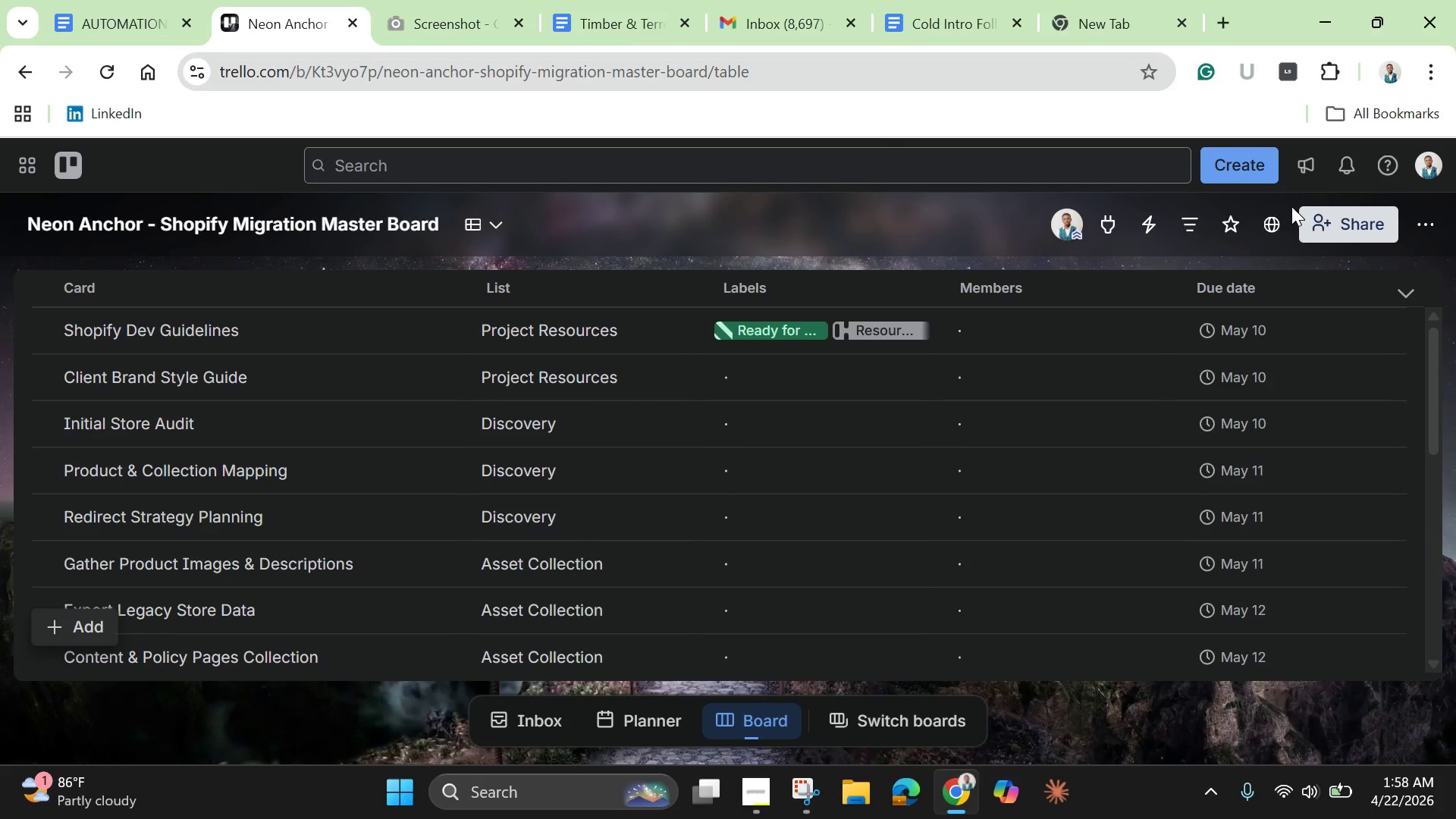 
mouse_move([504, 208])
 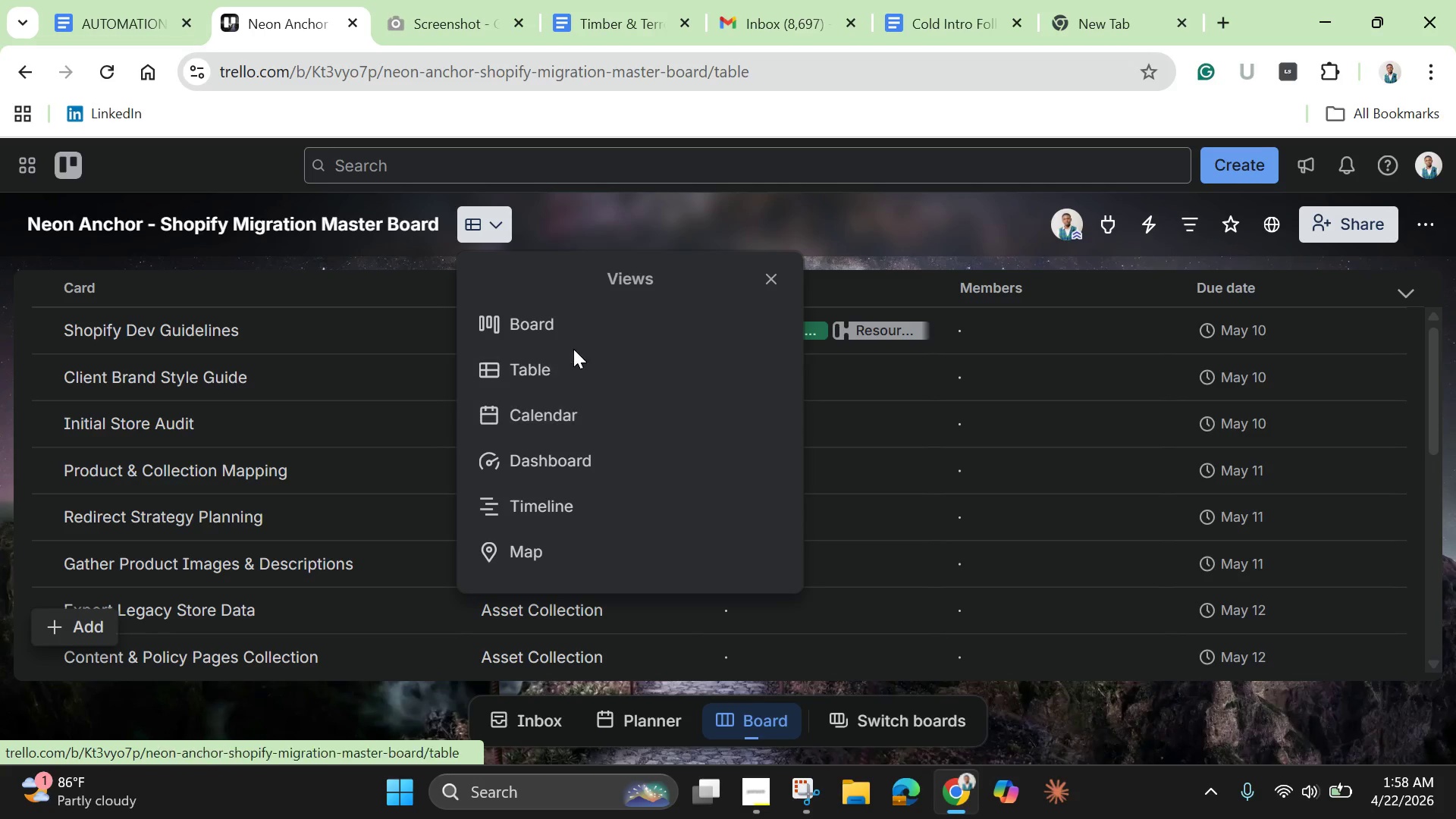 
left_click([563, 328])
 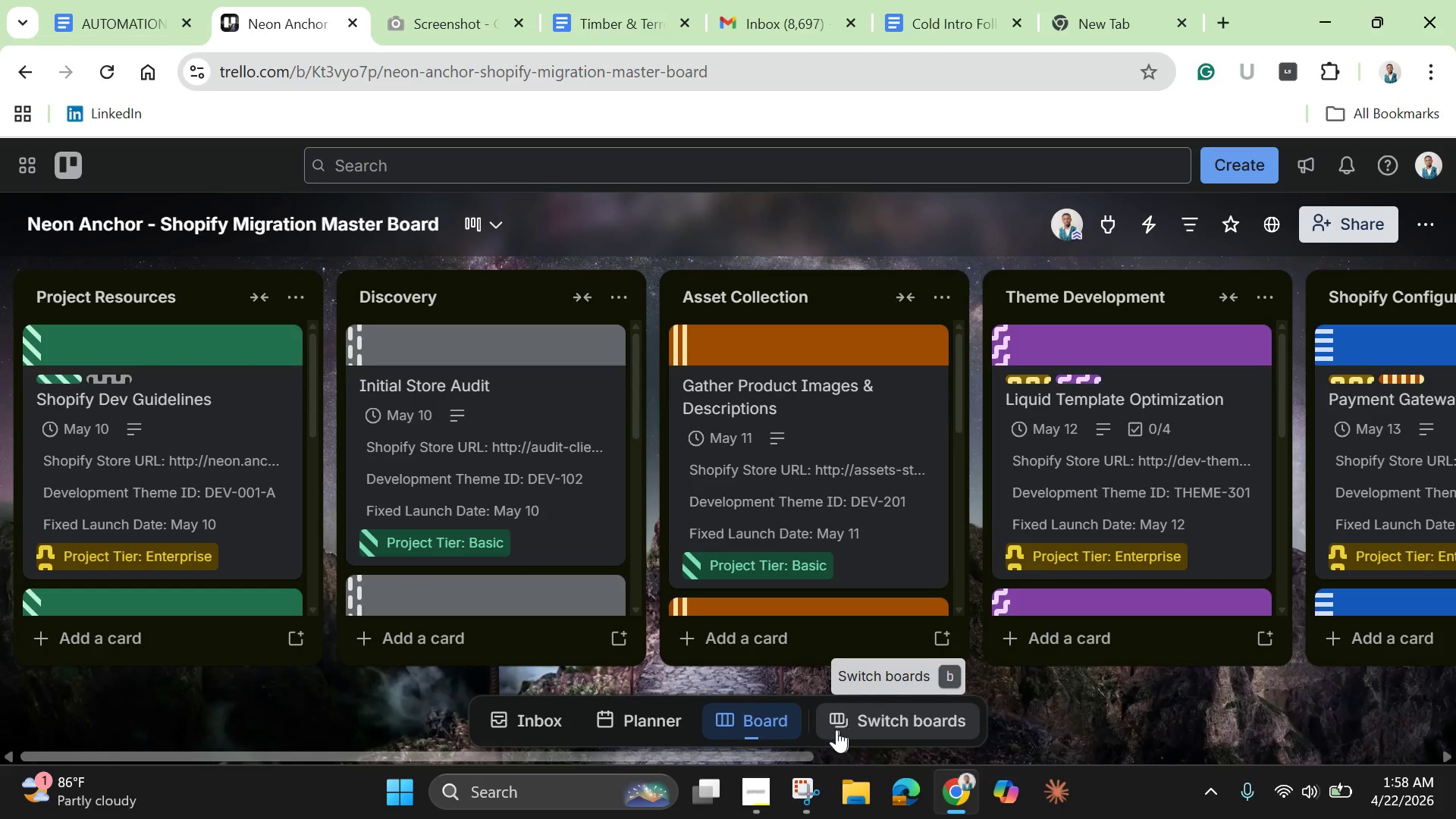 
left_click_drag(start_coordinate=[805, 751], to_coordinate=[1109, 769])
 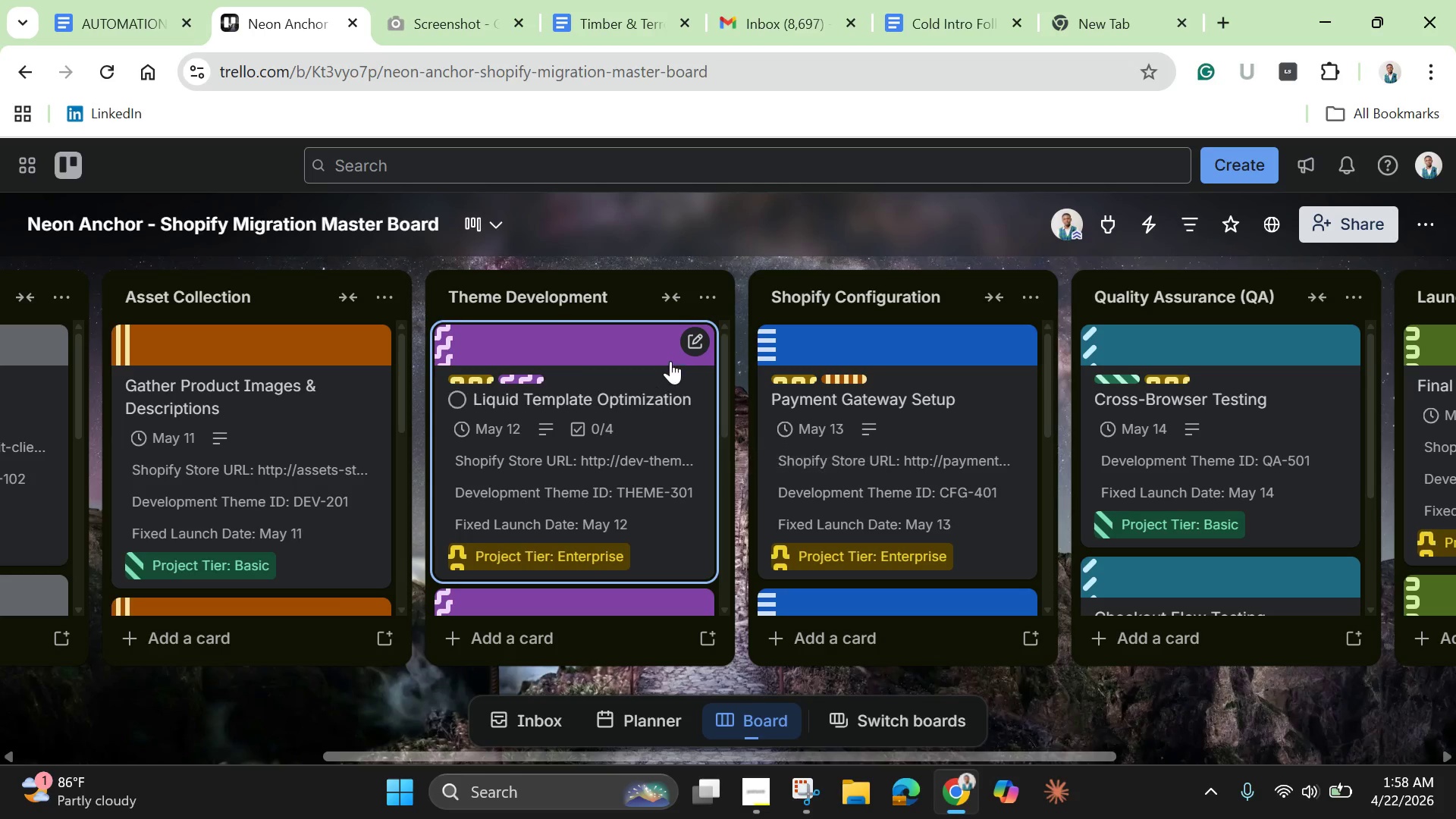 
scroll: coordinate [615, 452], scroll_direction: down, amount: 5.0
 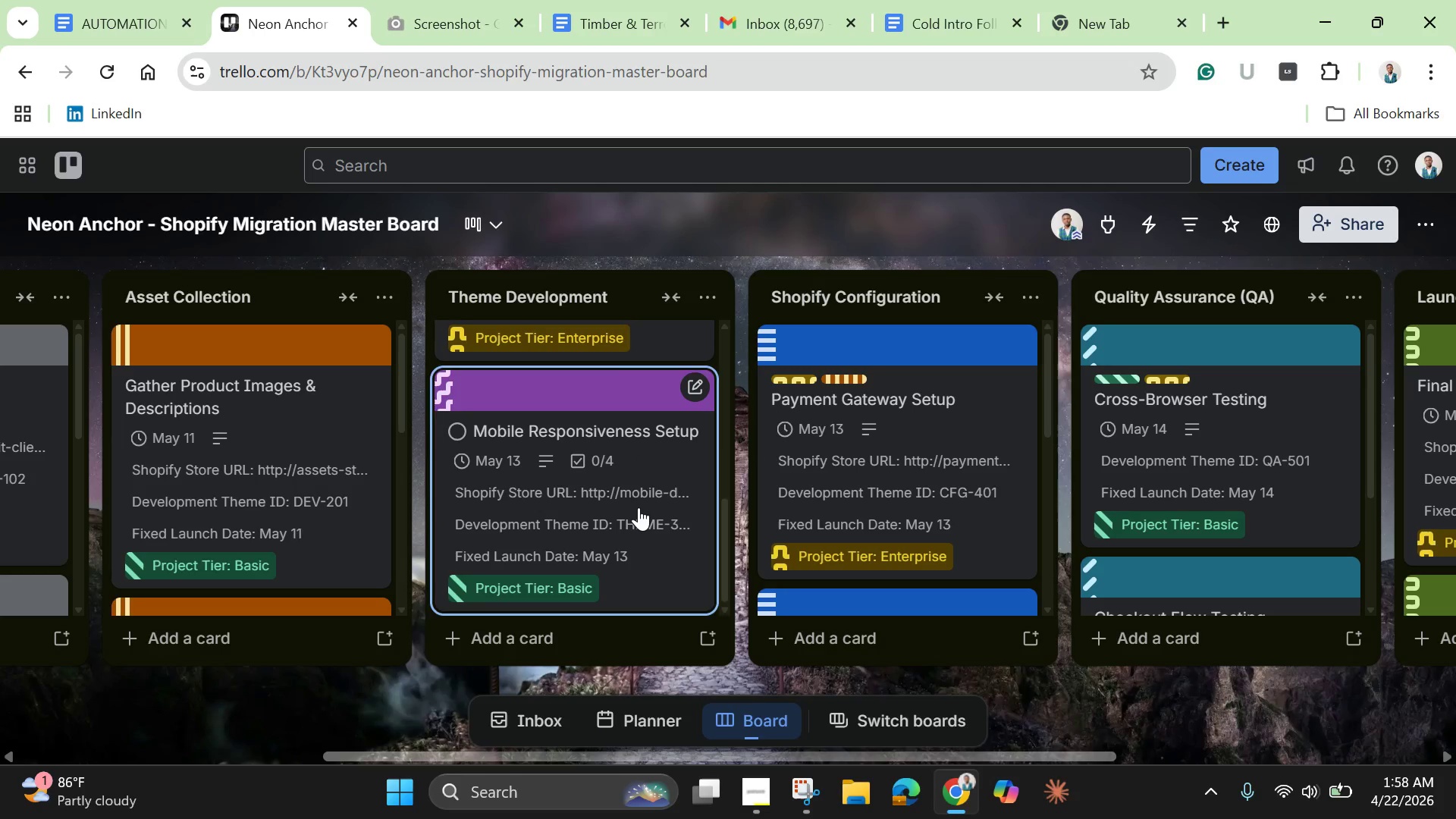 
left_click([639, 507])
 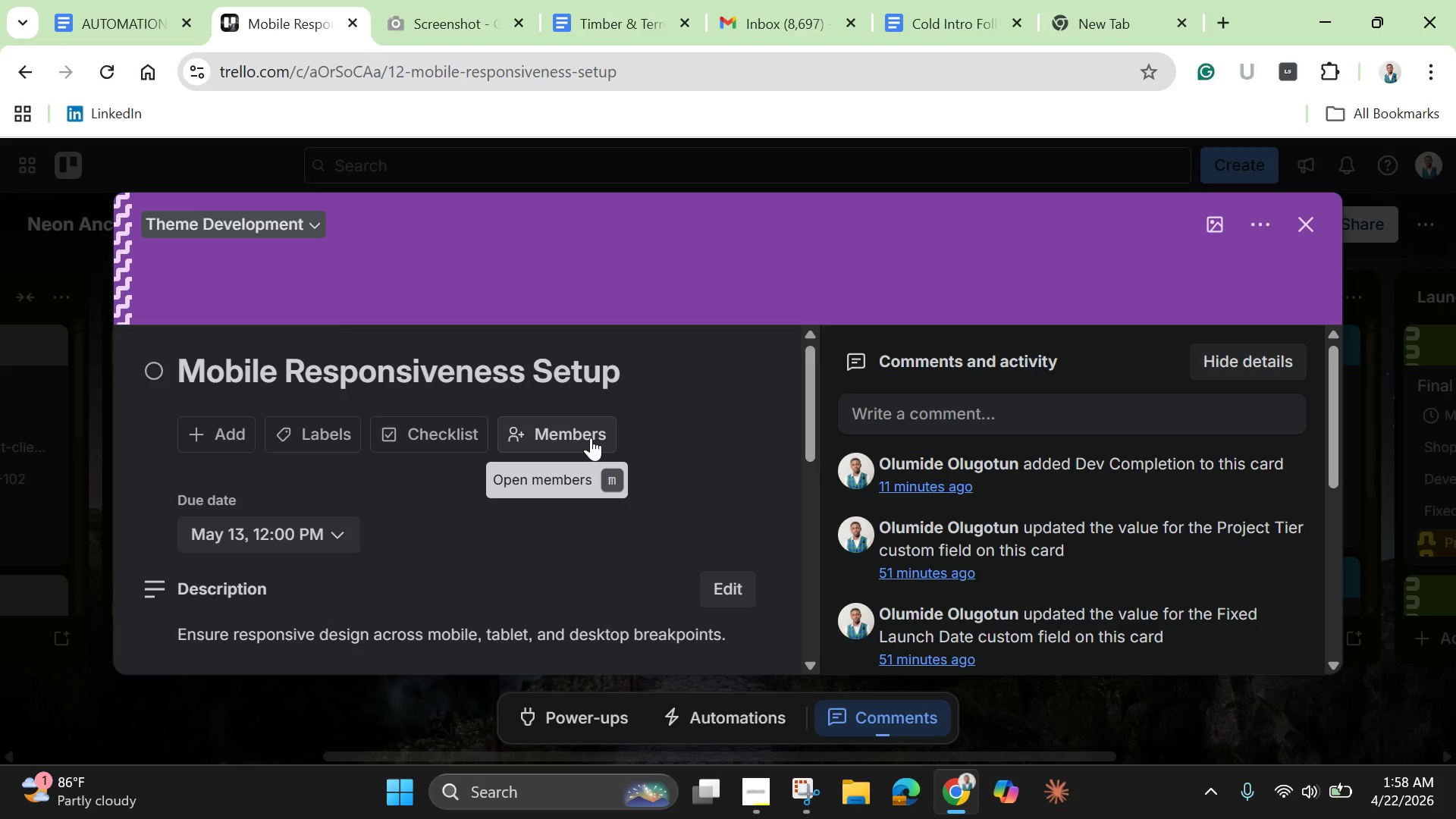 
scroll: coordinate [591, 438], scroll_direction: down, amount: 3.0
 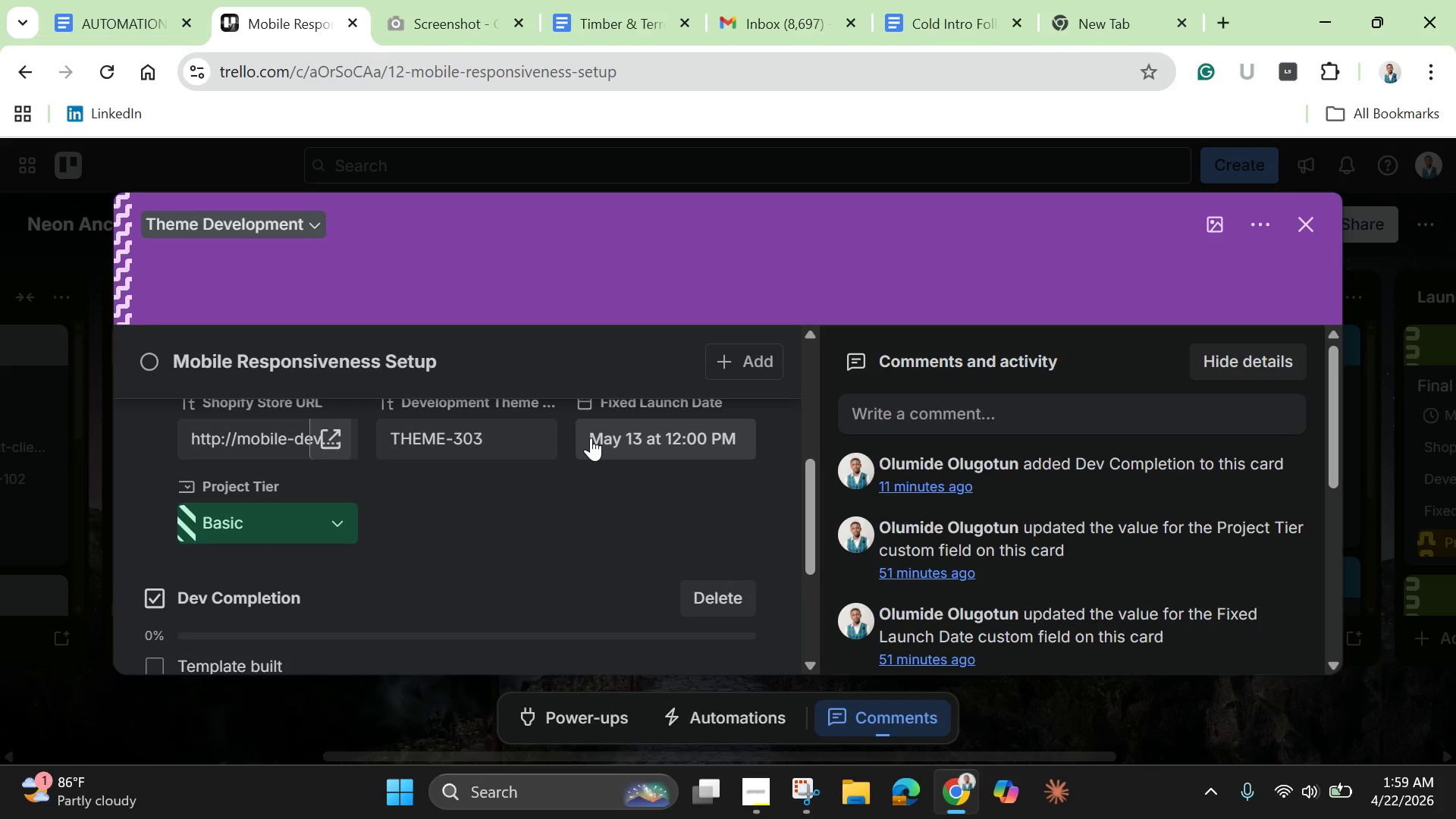 
wait(7.44)
 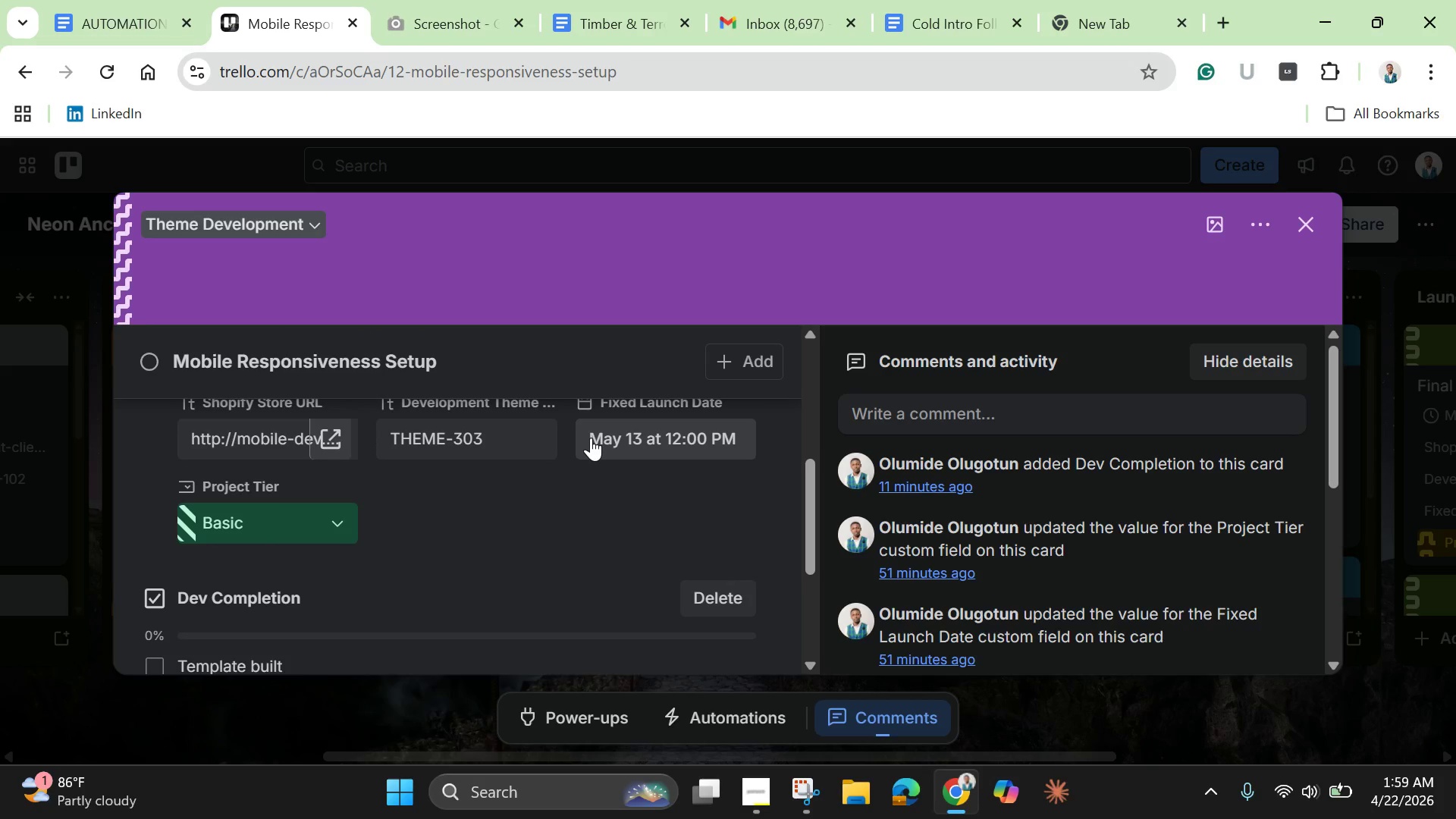 
scroll: coordinate [552, 422], scroll_direction: down, amount: 4.0
 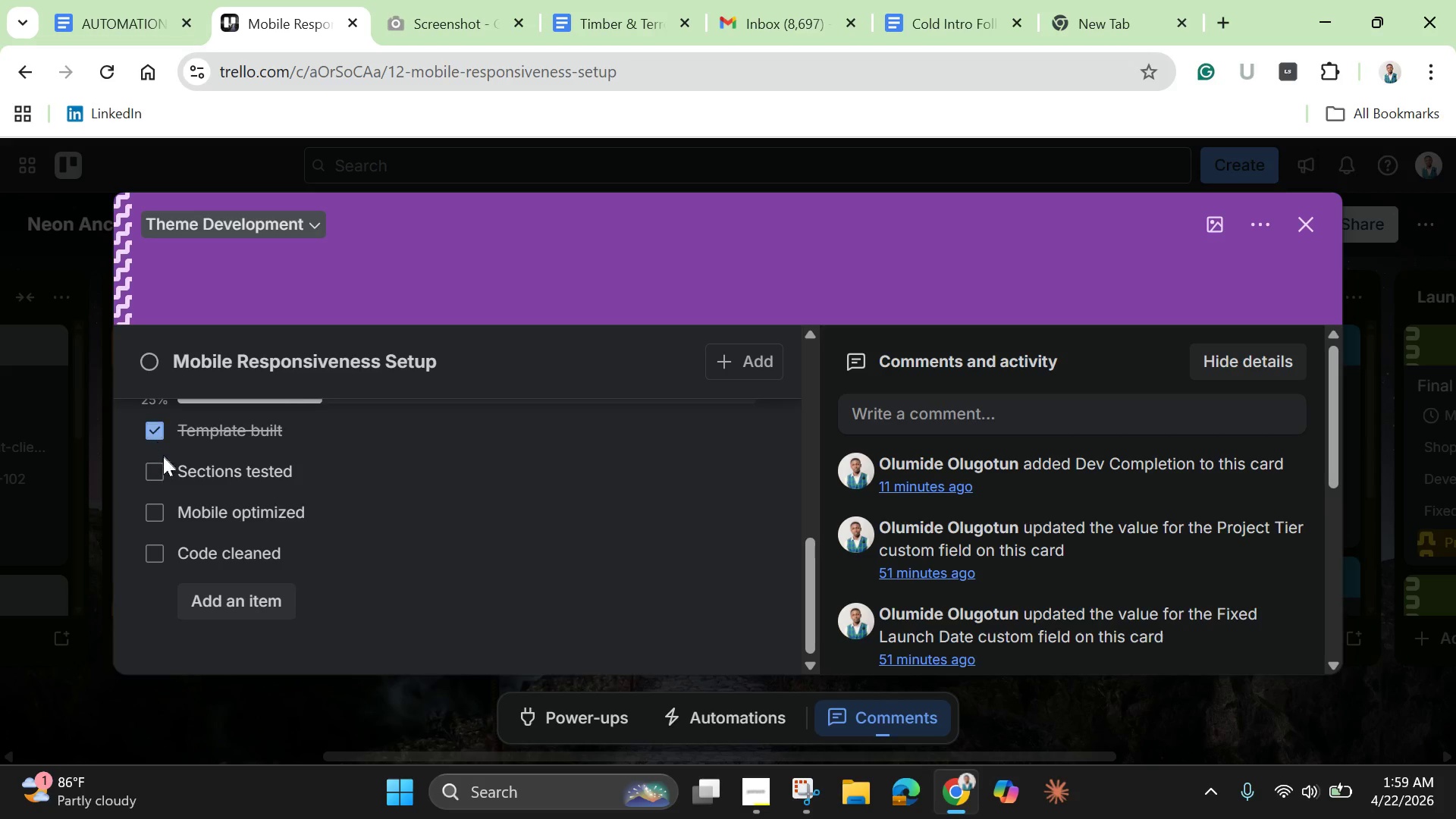 
left_click([163, 466])
 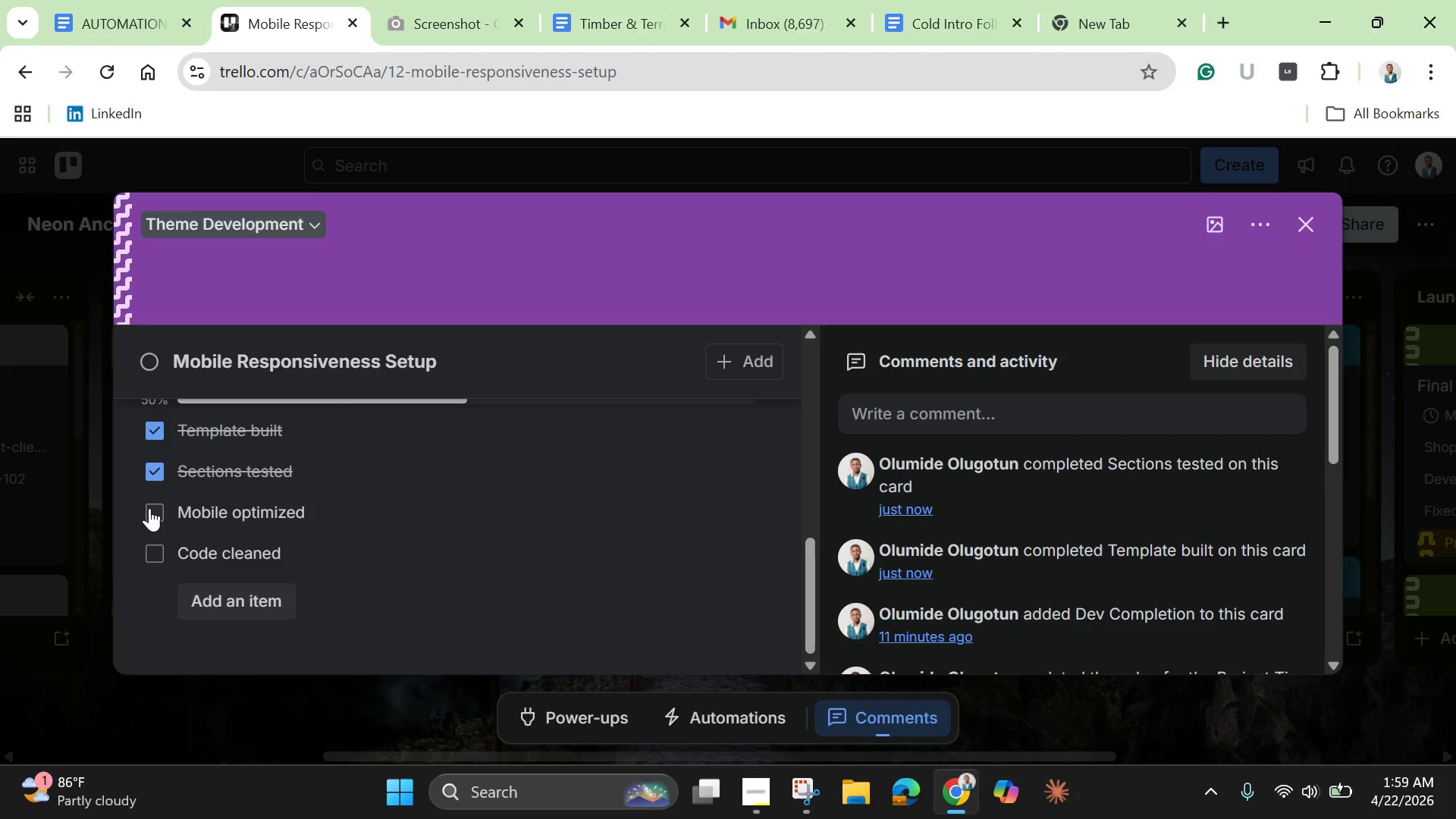 
left_click([149, 510])
 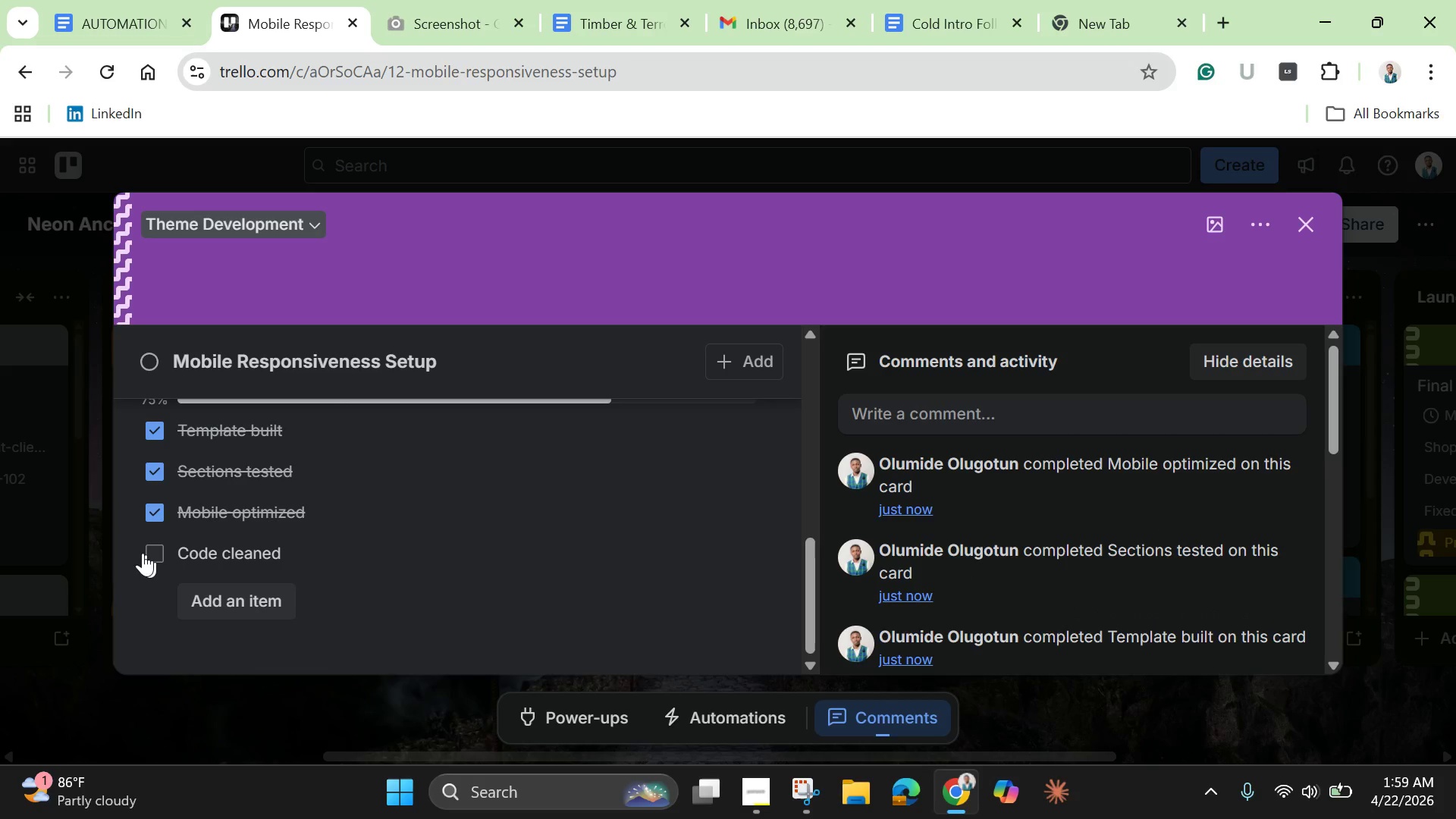 
left_click([142, 548])
 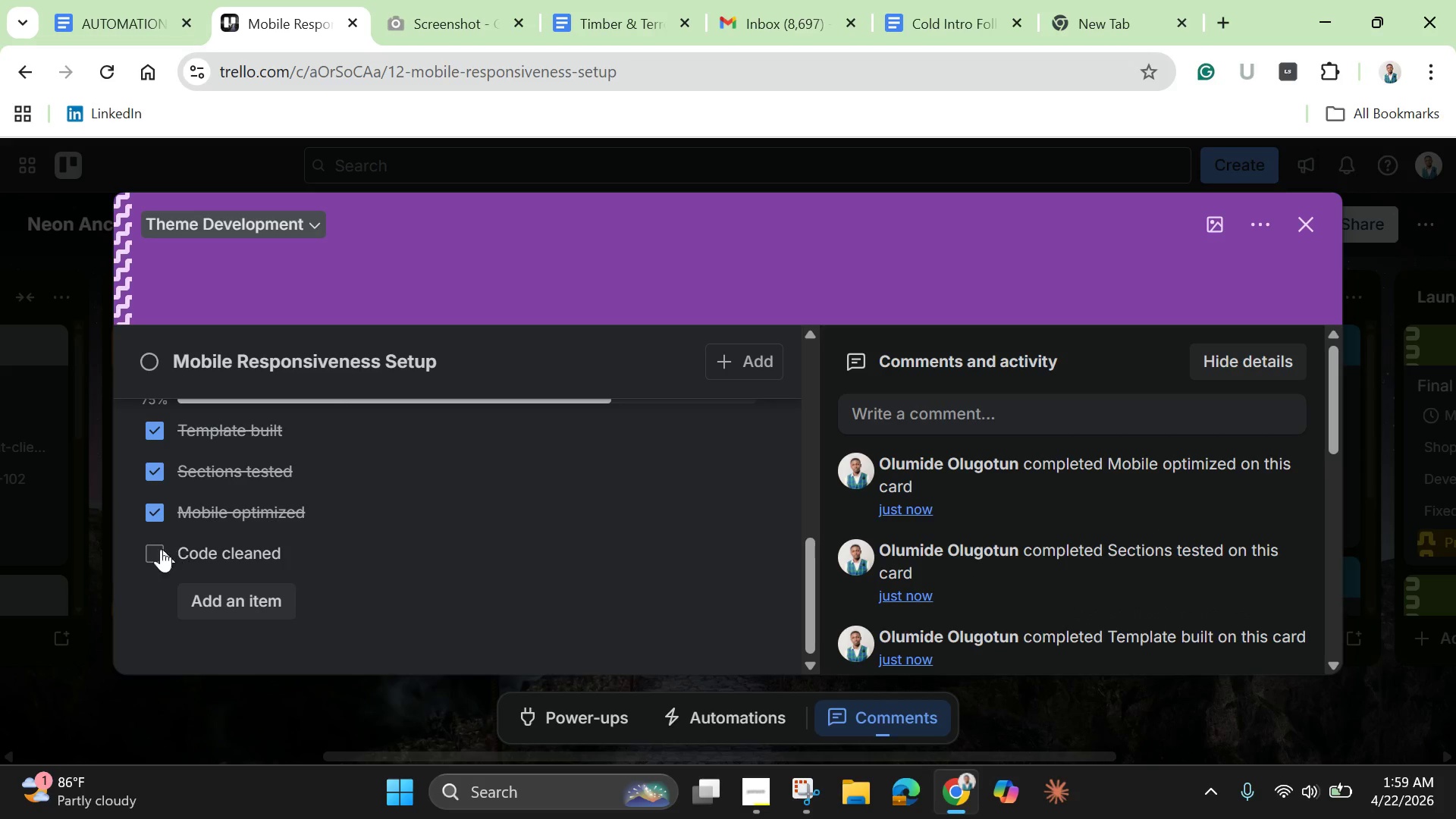 
left_click([151, 548])
 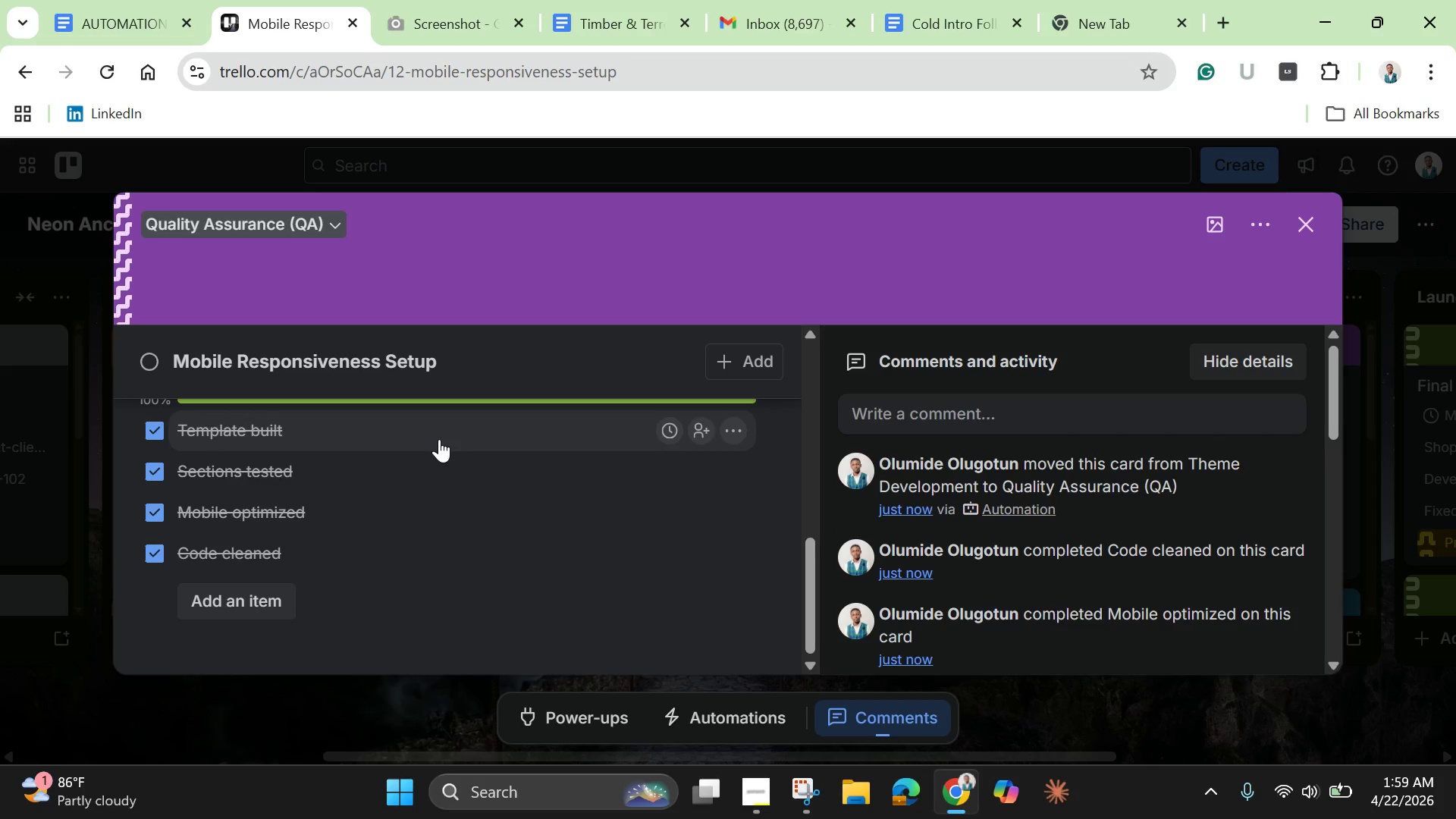 
wait(8.5)
 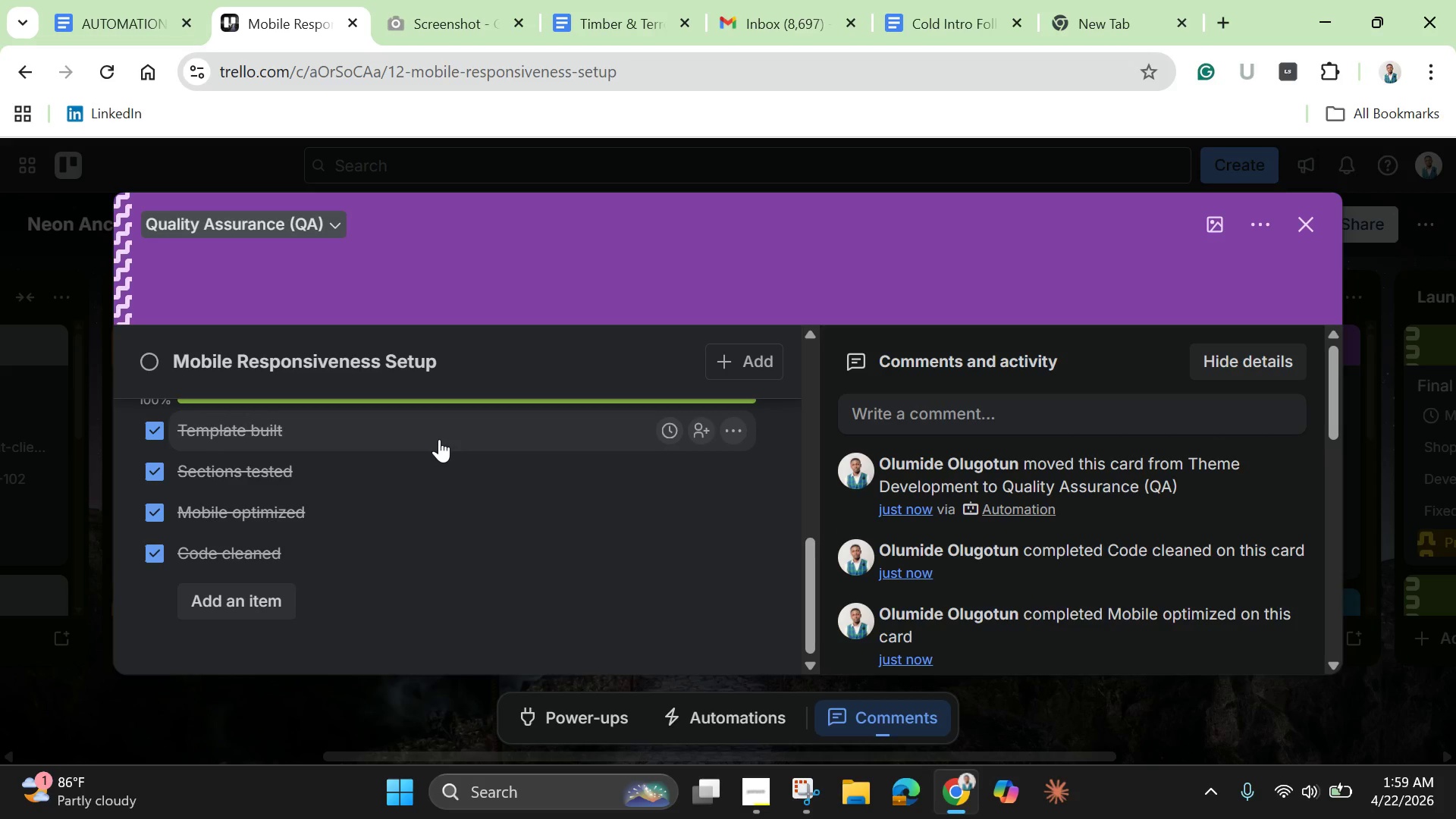 
left_click([1307, 215])
 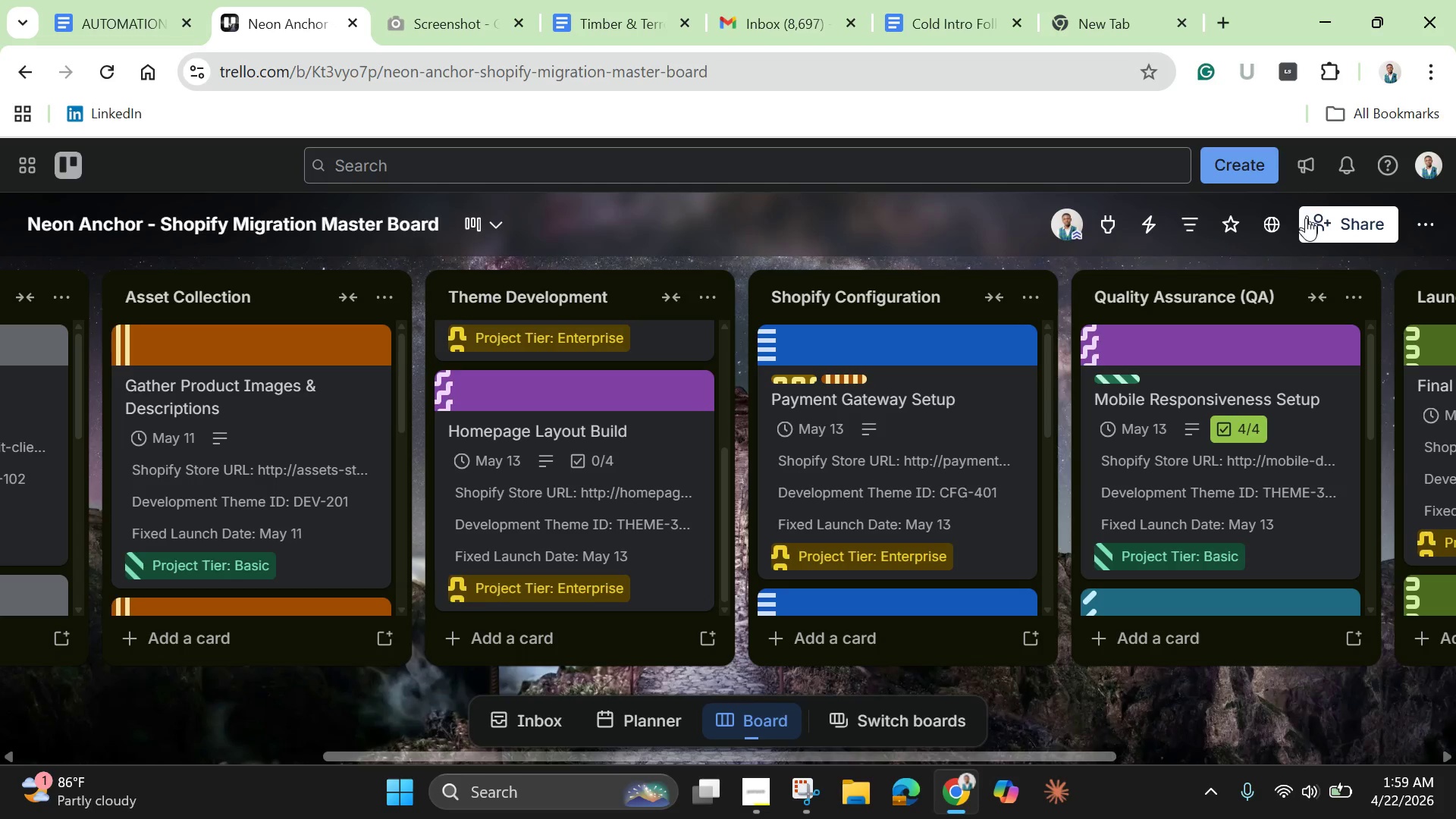 
mouse_move([1266, 230])
 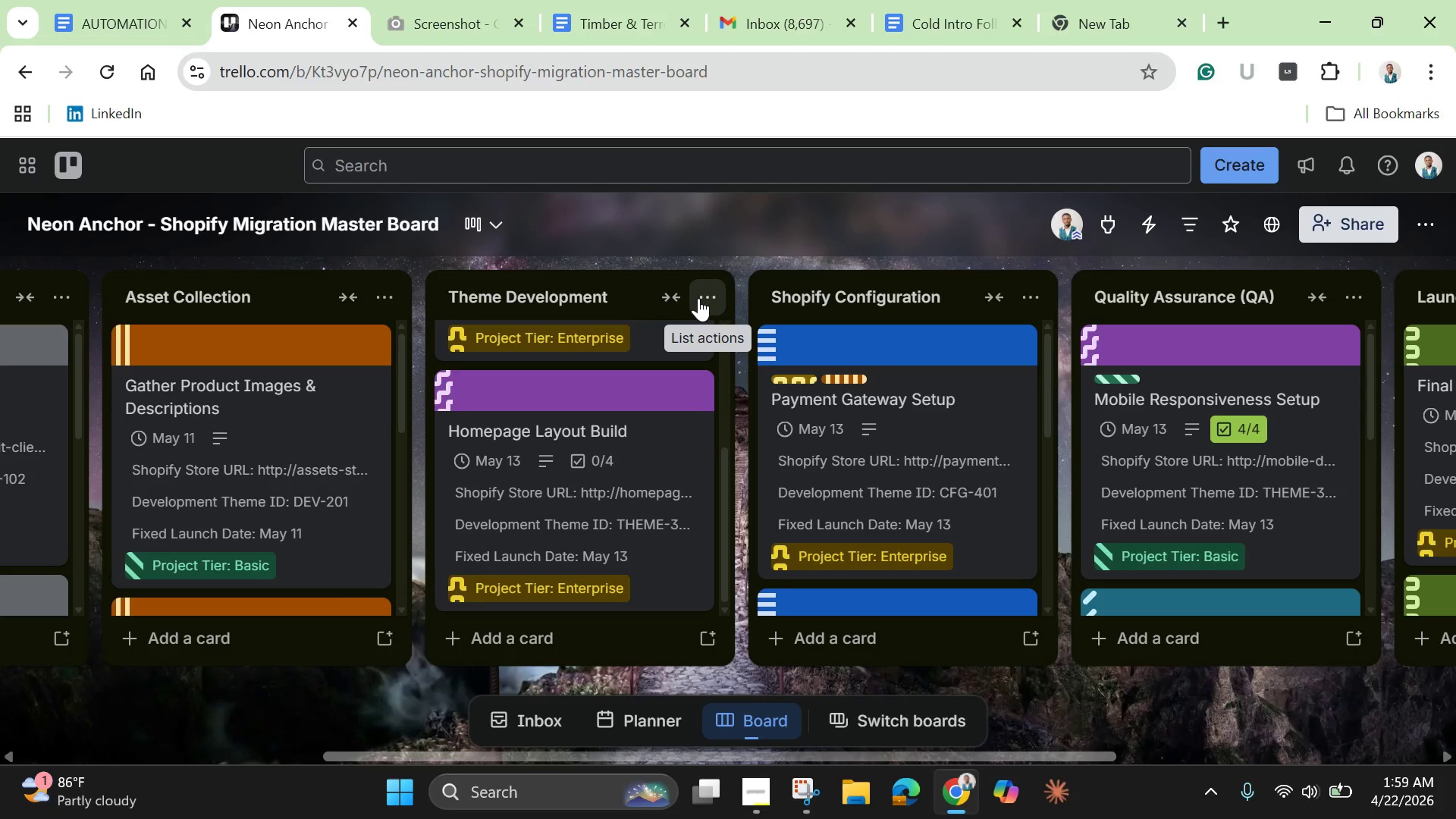 
wait(8.16)
 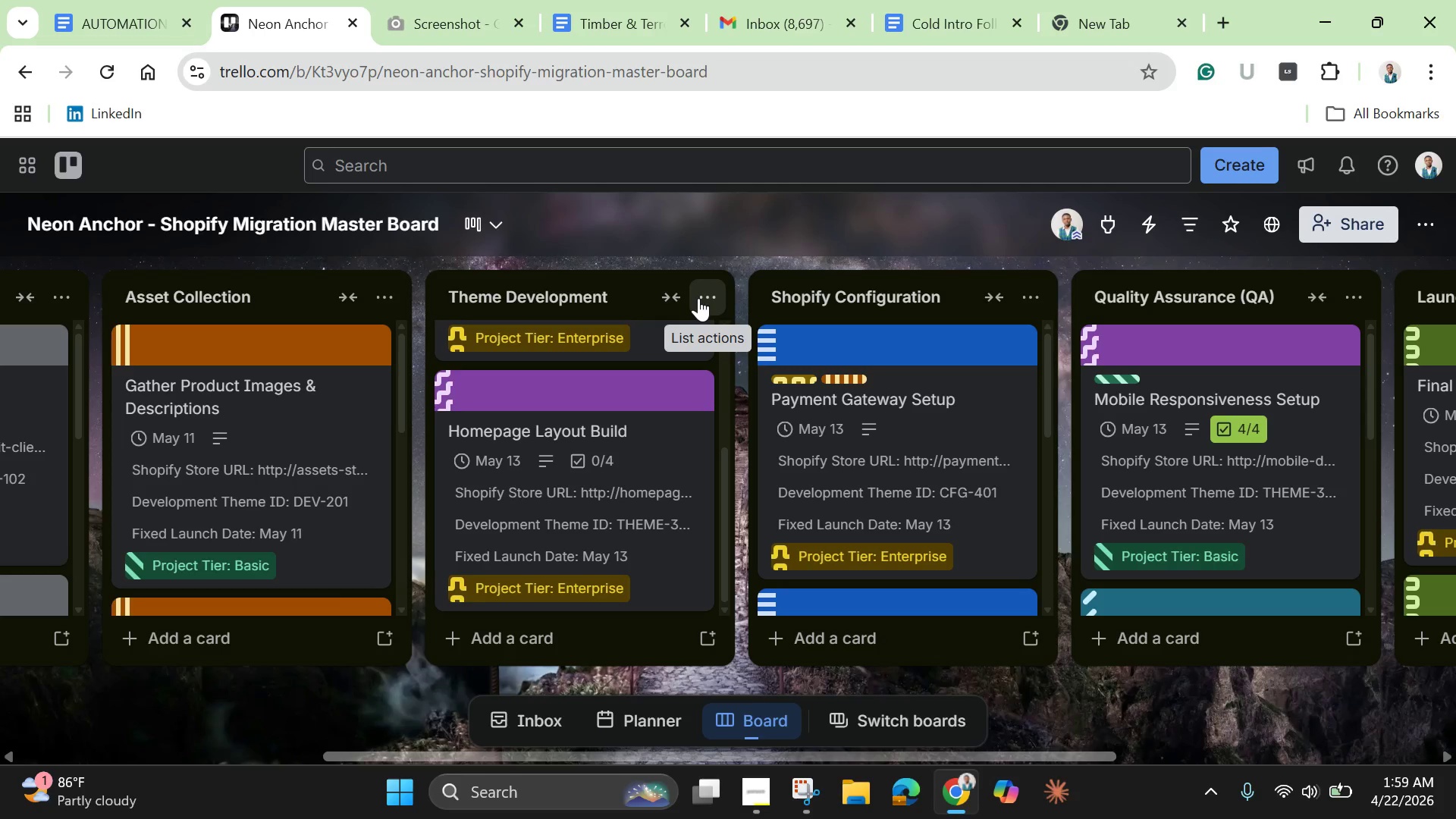 
left_click([597, 407])
 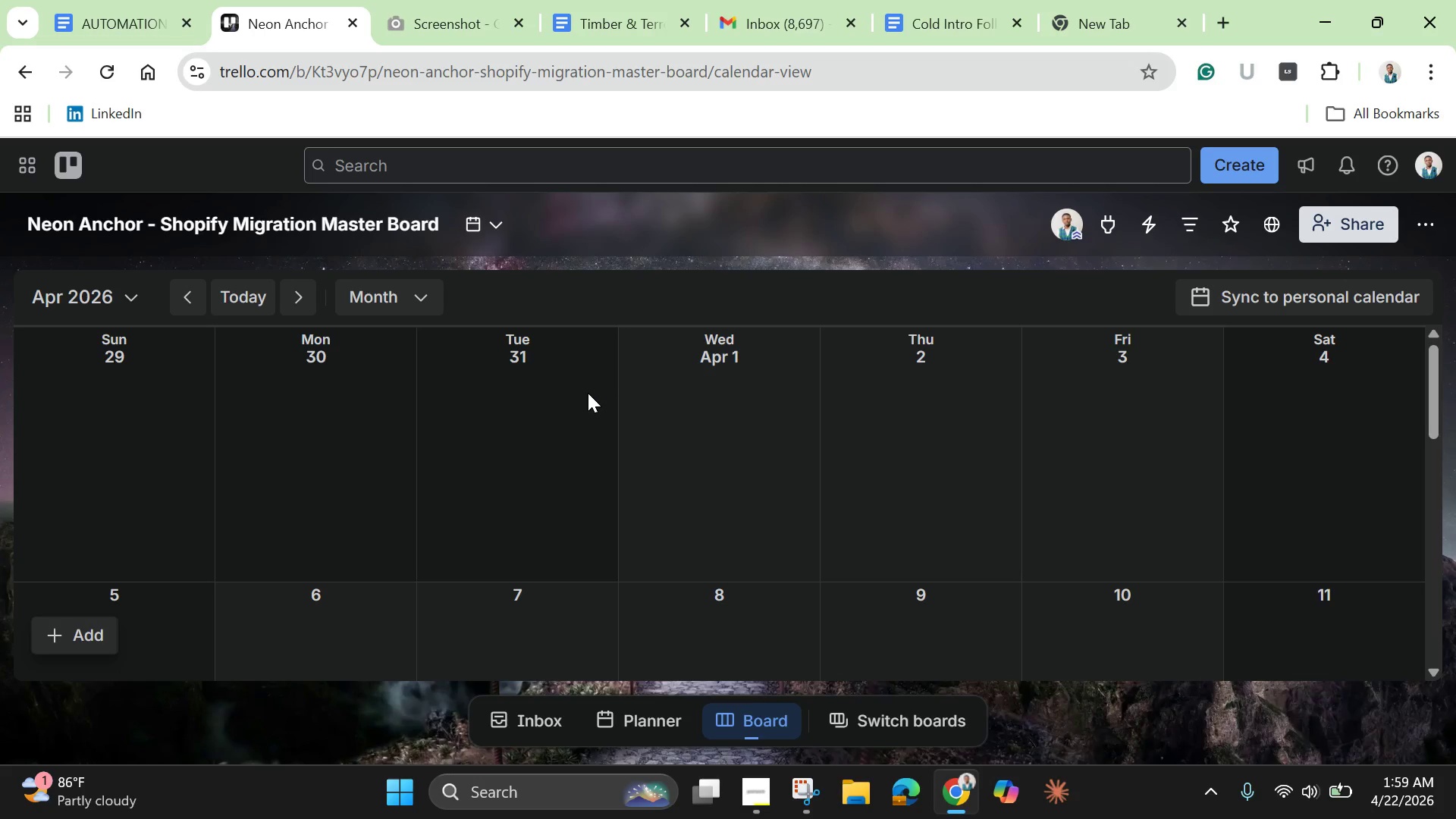 
scroll: coordinate [588, 393], scroll_direction: down, amount: 3.0
 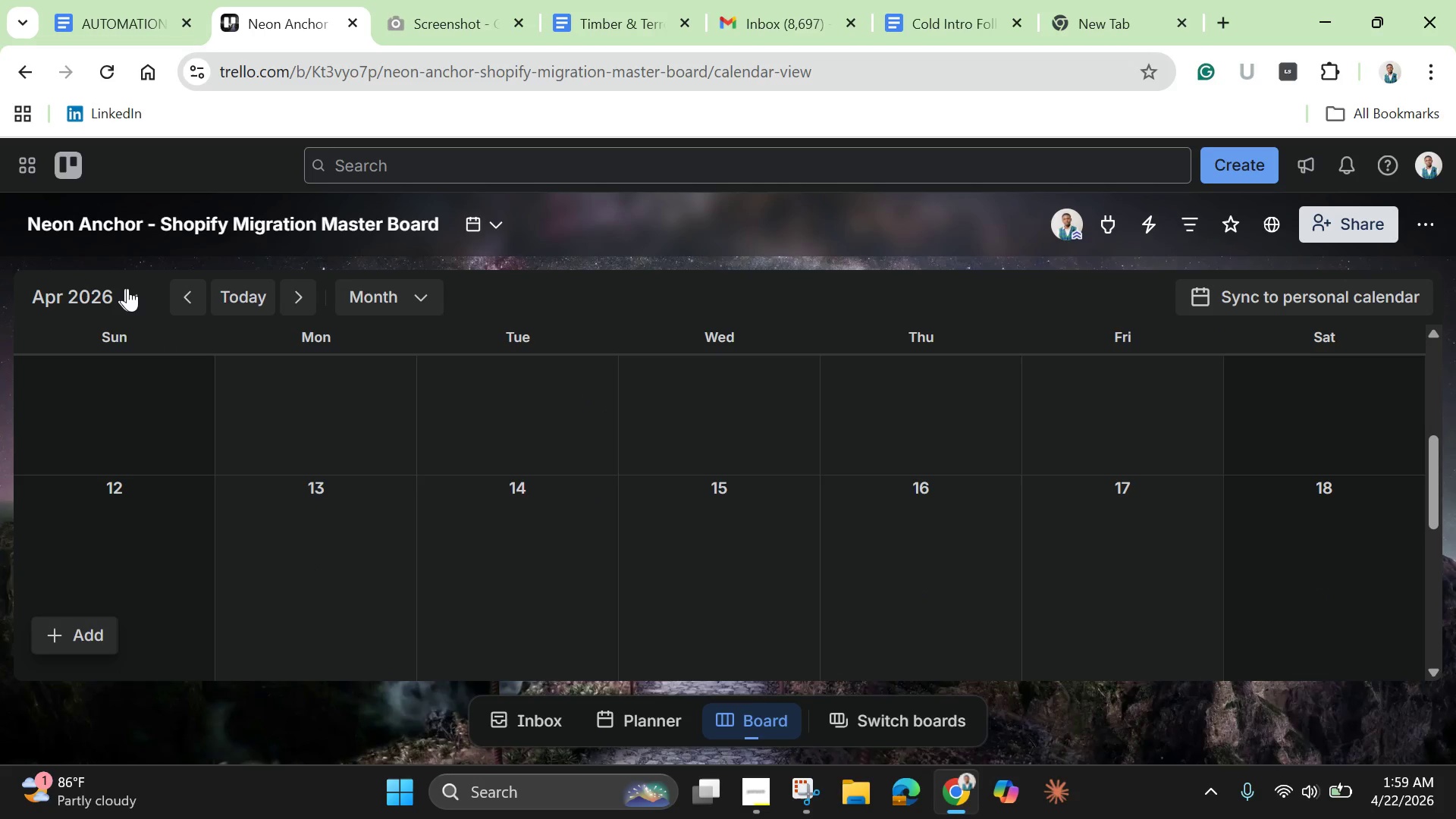 
left_click([135, 291])
 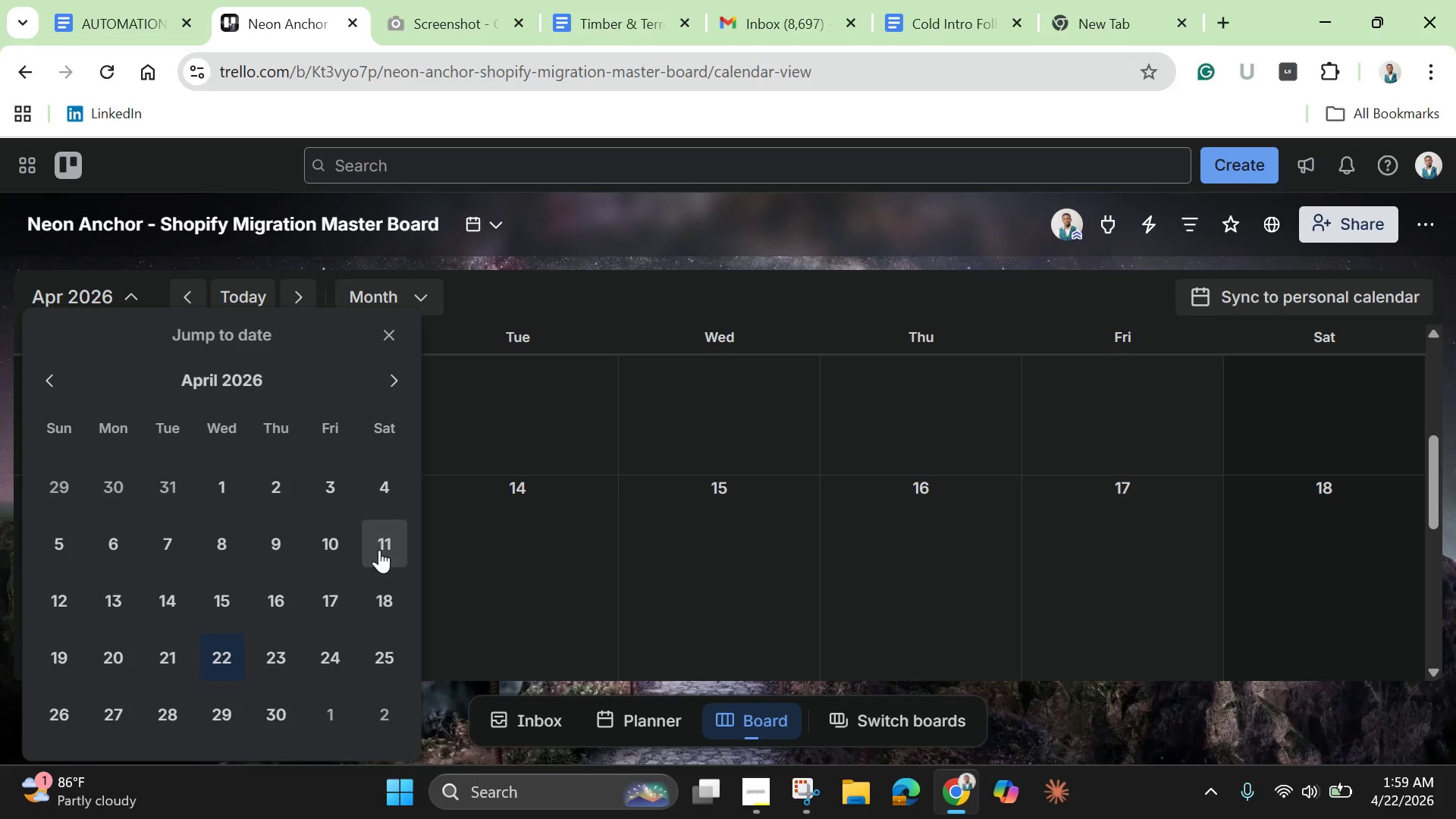 
scroll: coordinate [49, 618], scroll_direction: down, amount: 8.0
 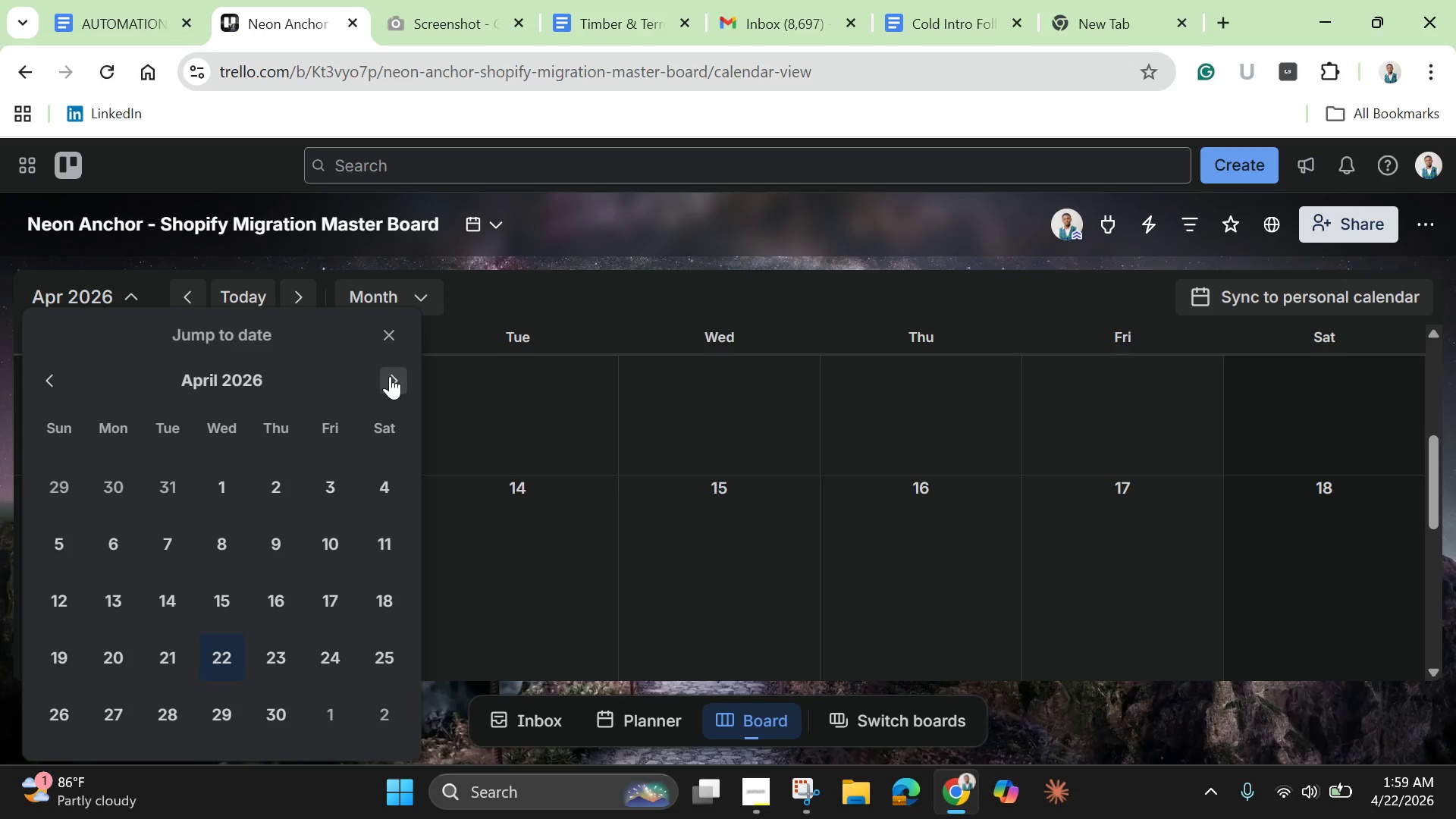 
left_click([391, 376])
 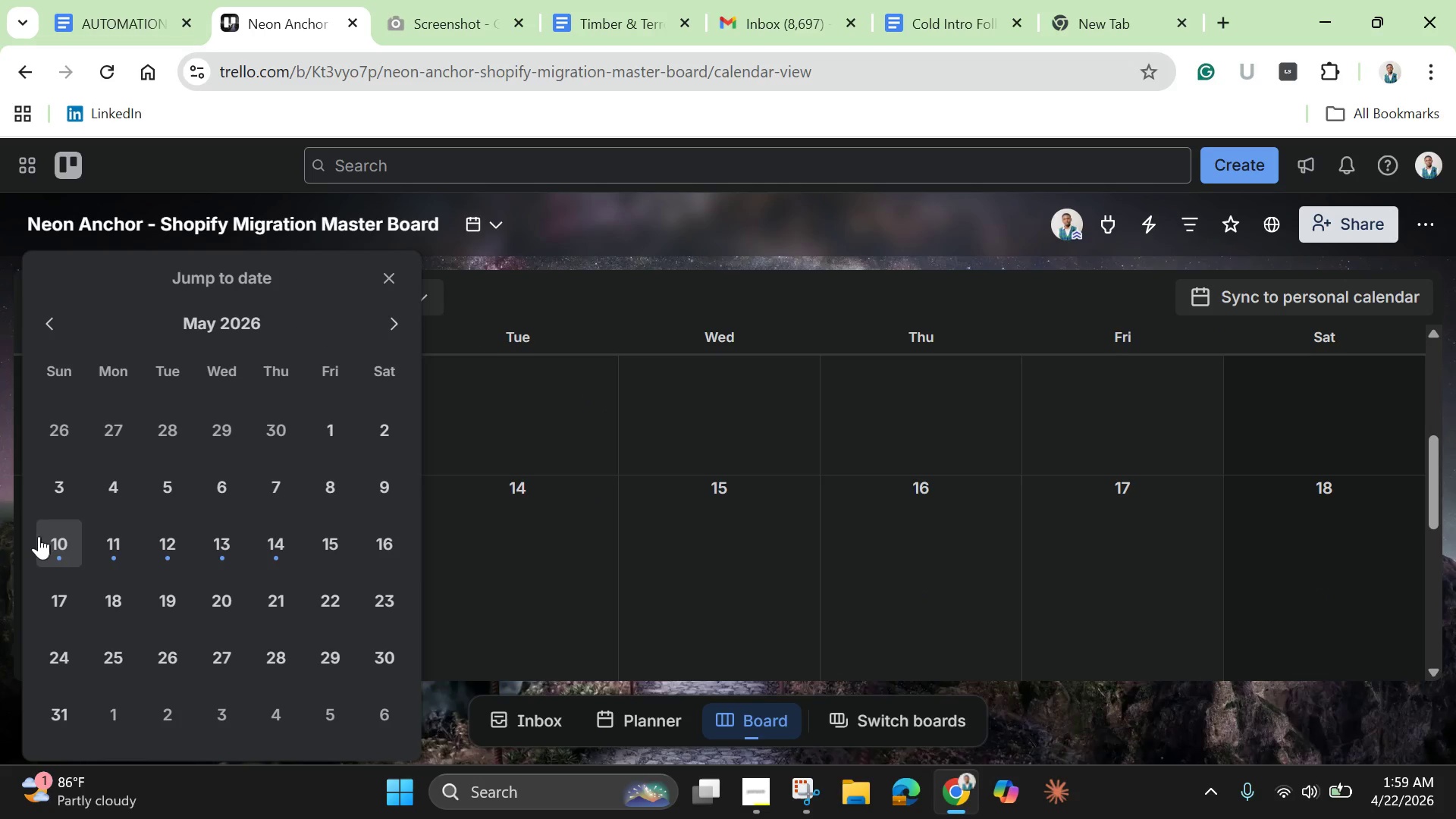 
left_click([35, 534])
 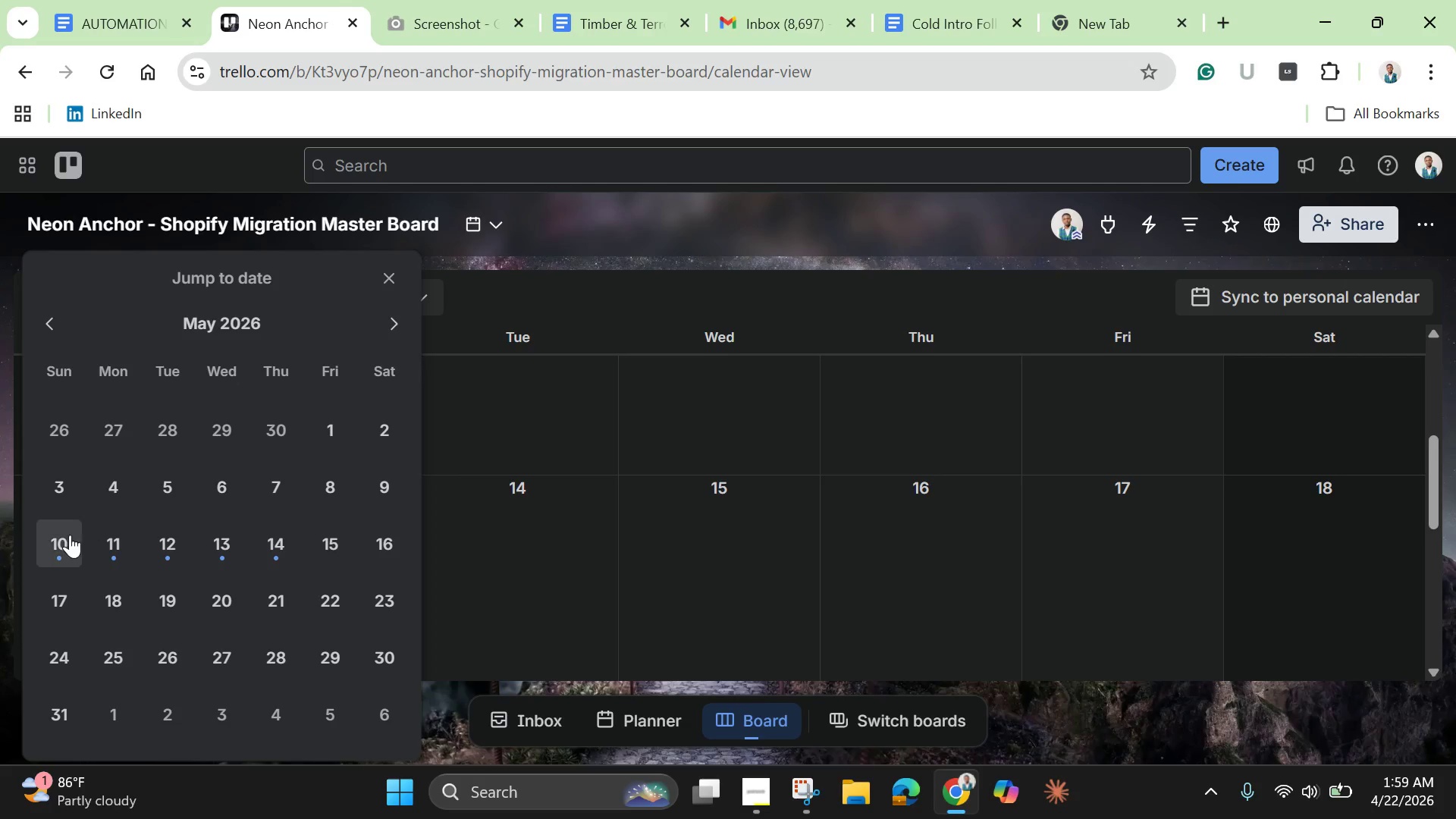 
left_click([63, 541])
 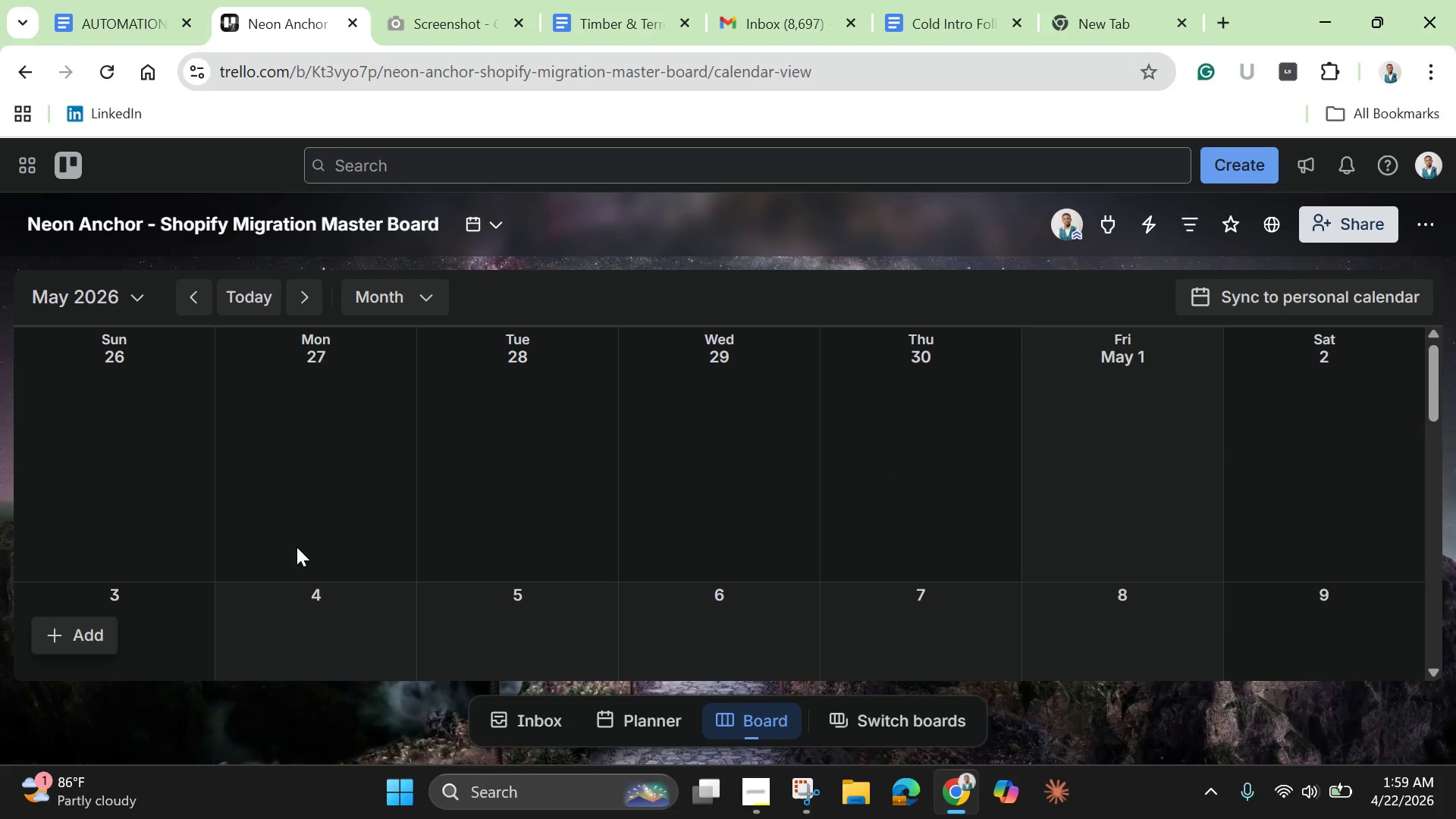 
scroll: coordinate [297, 522], scroll_direction: down, amount: 5.0
 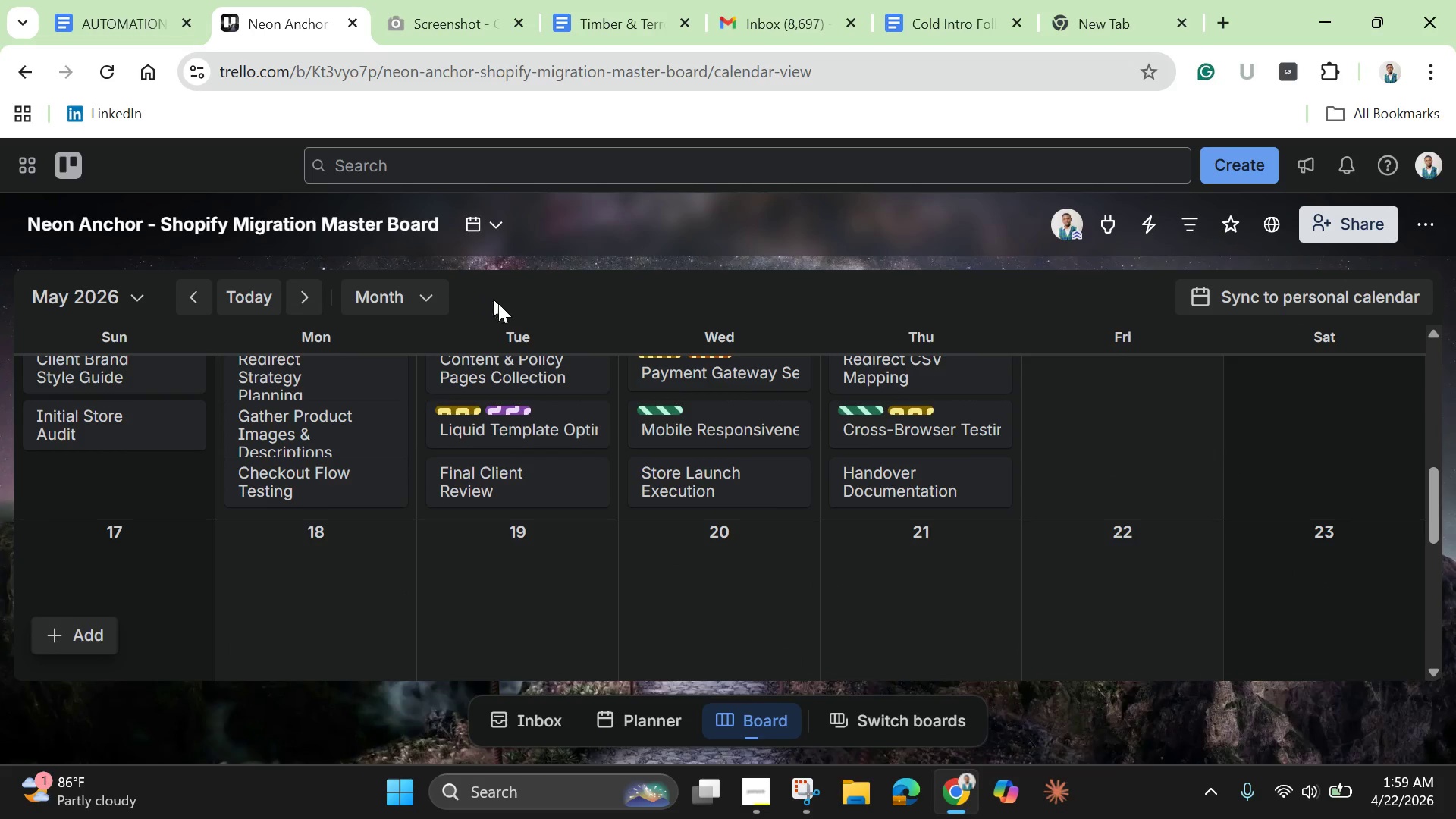 
scroll: coordinate [510, 364], scroll_direction: up, amount: 2.0
 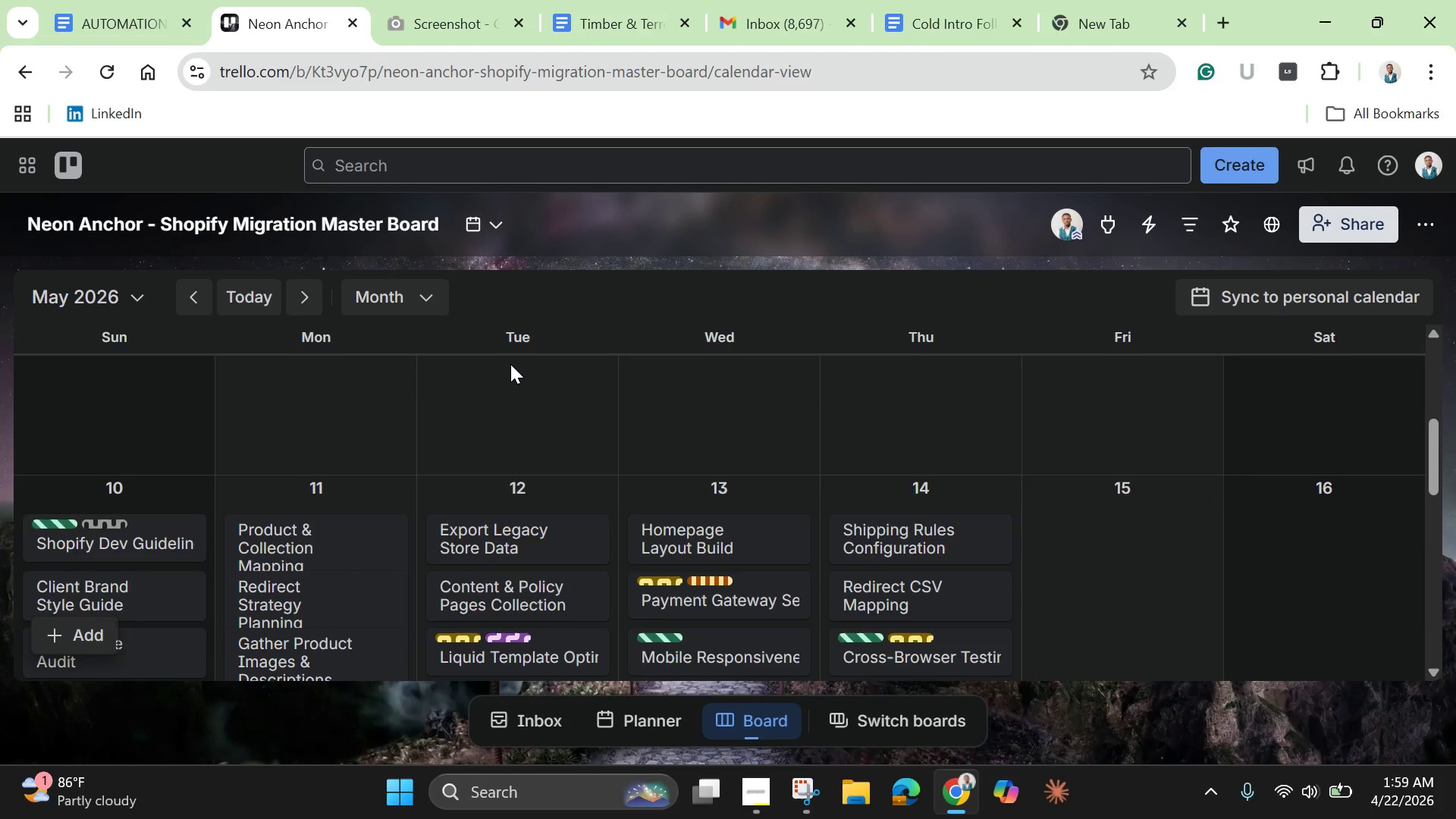 
scroll: coordinate [510, 364], scroll_direction: down, amount: 1.0